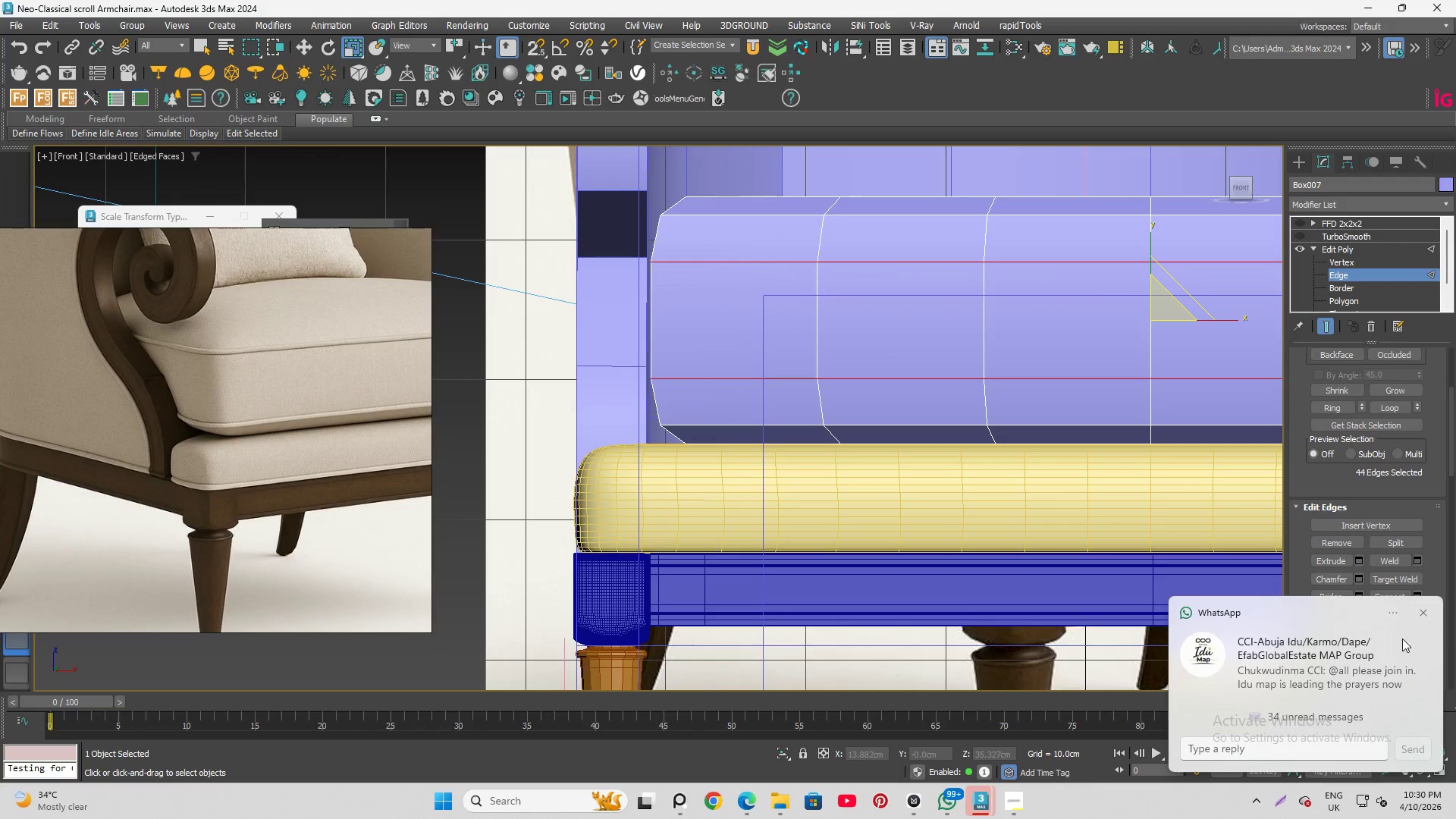 
left_click([1423, 613])
 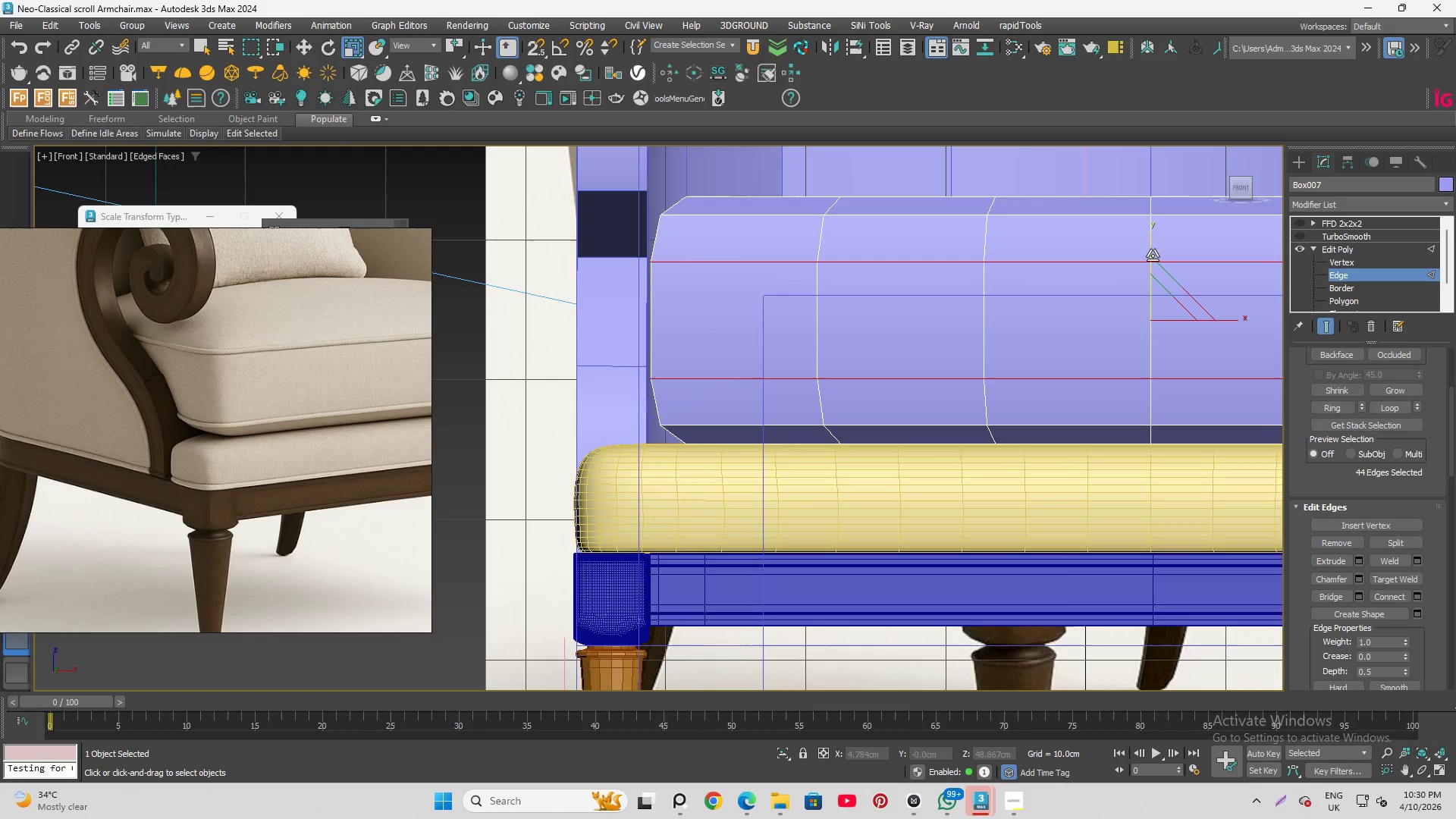 
left_click_drag(start_coordinate=[1153, 256], to_coordinate=[1152, 250])
 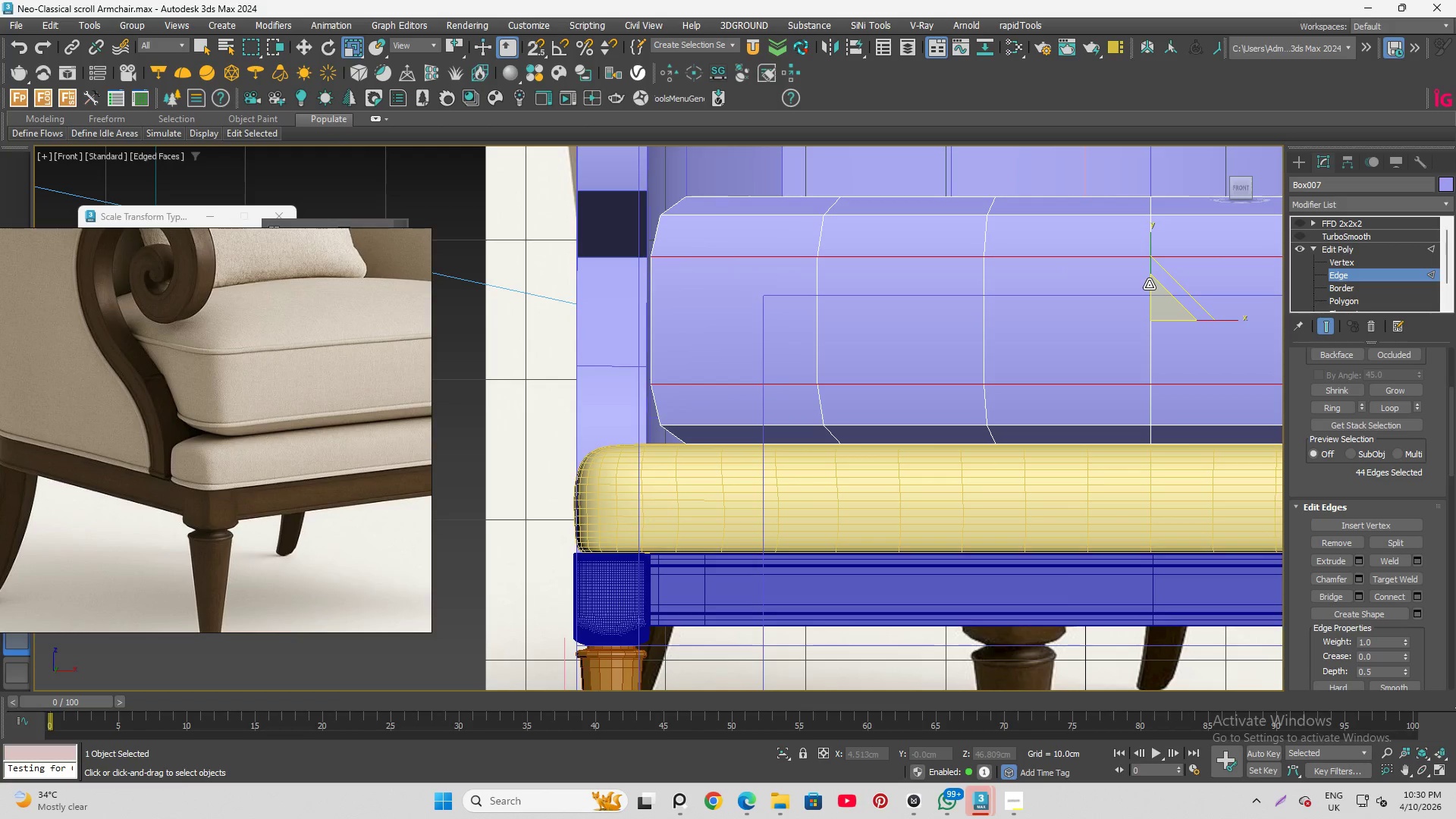 
key(R)
 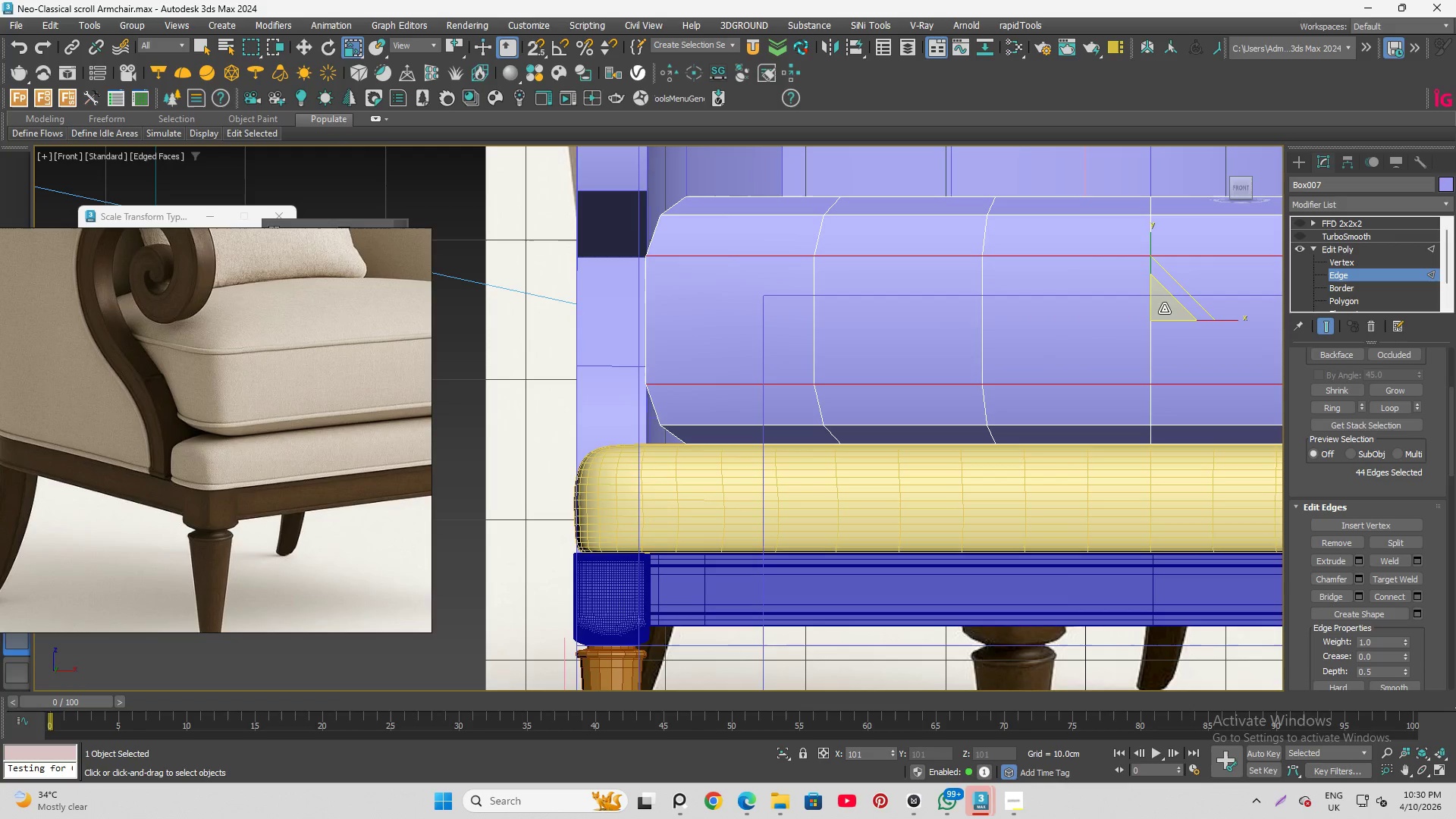 
wait(6.91)
 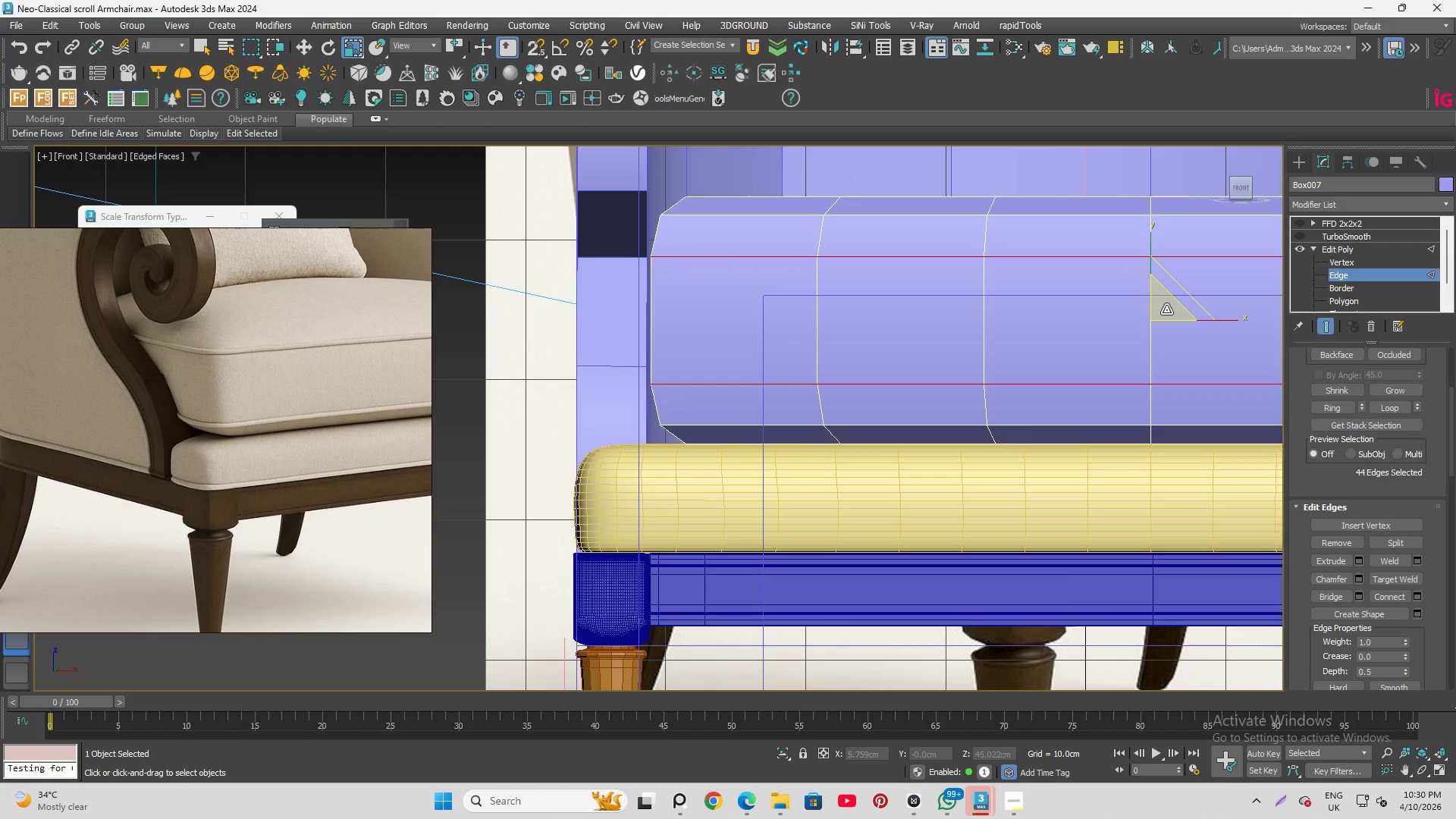 
scroll: coordinate [726, 359], scroll_direction: down, amount: 3.0
 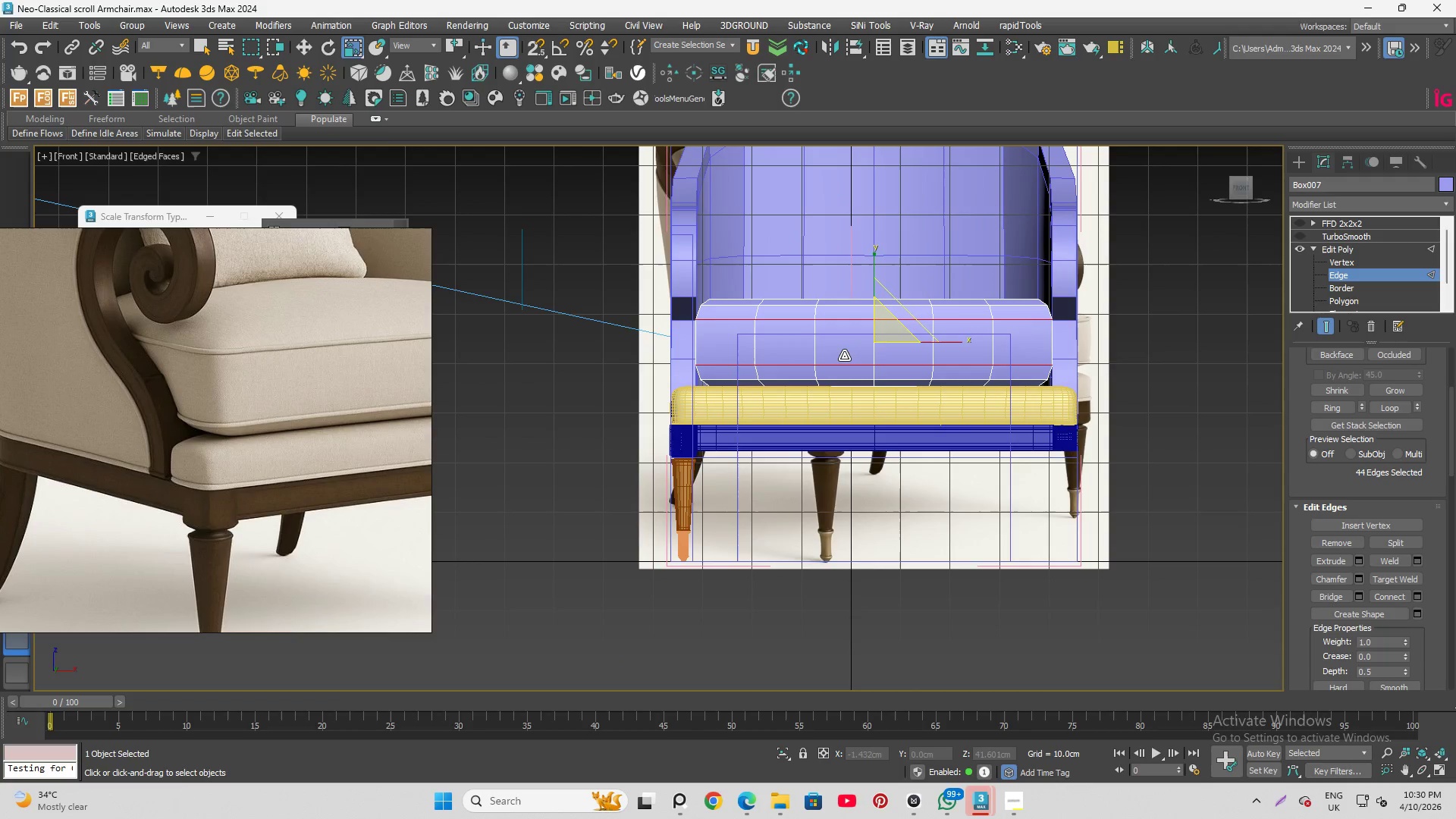 
key(Q)
 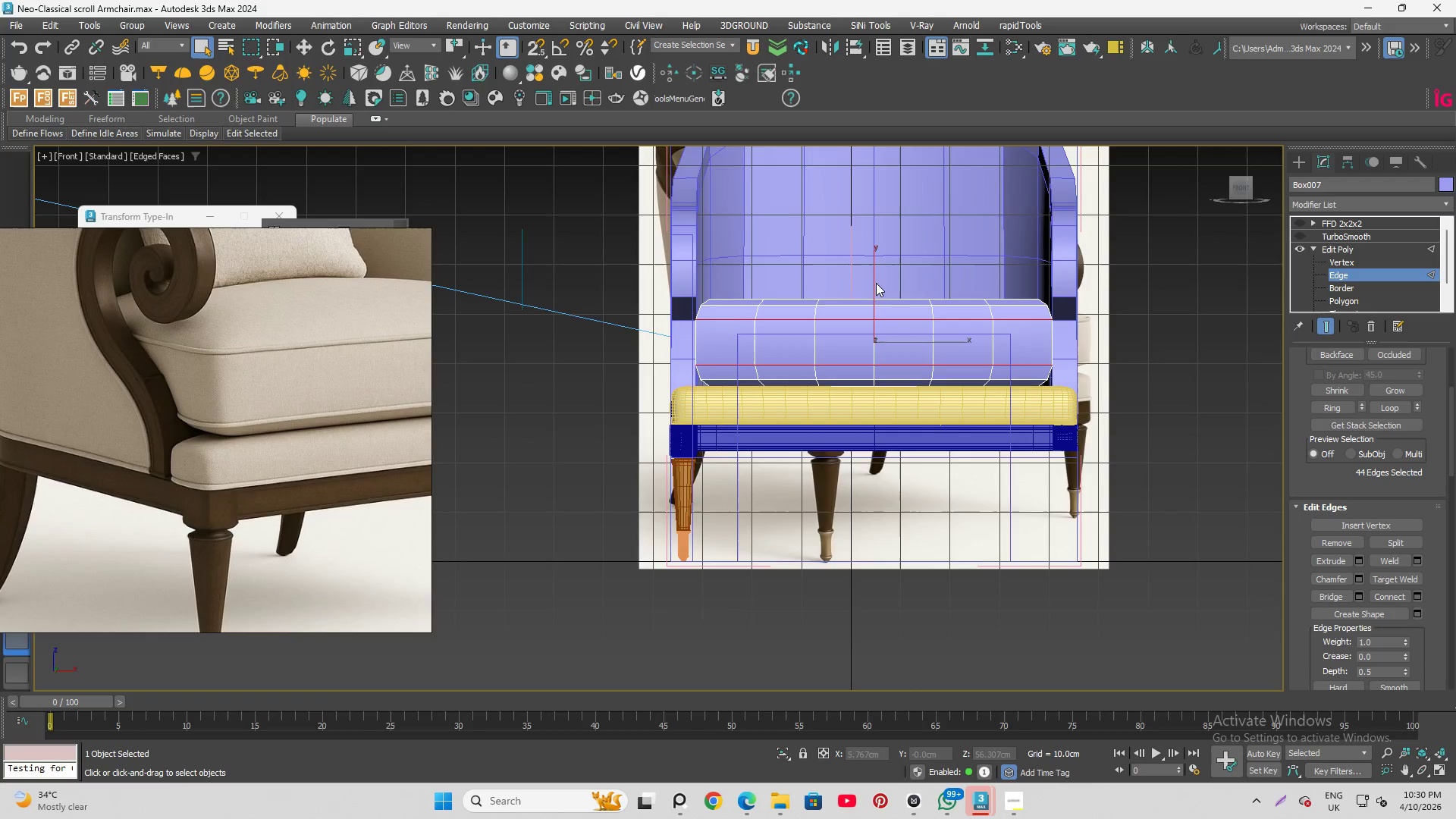 
hold_key(key=AltLeft, duration=1.5)
 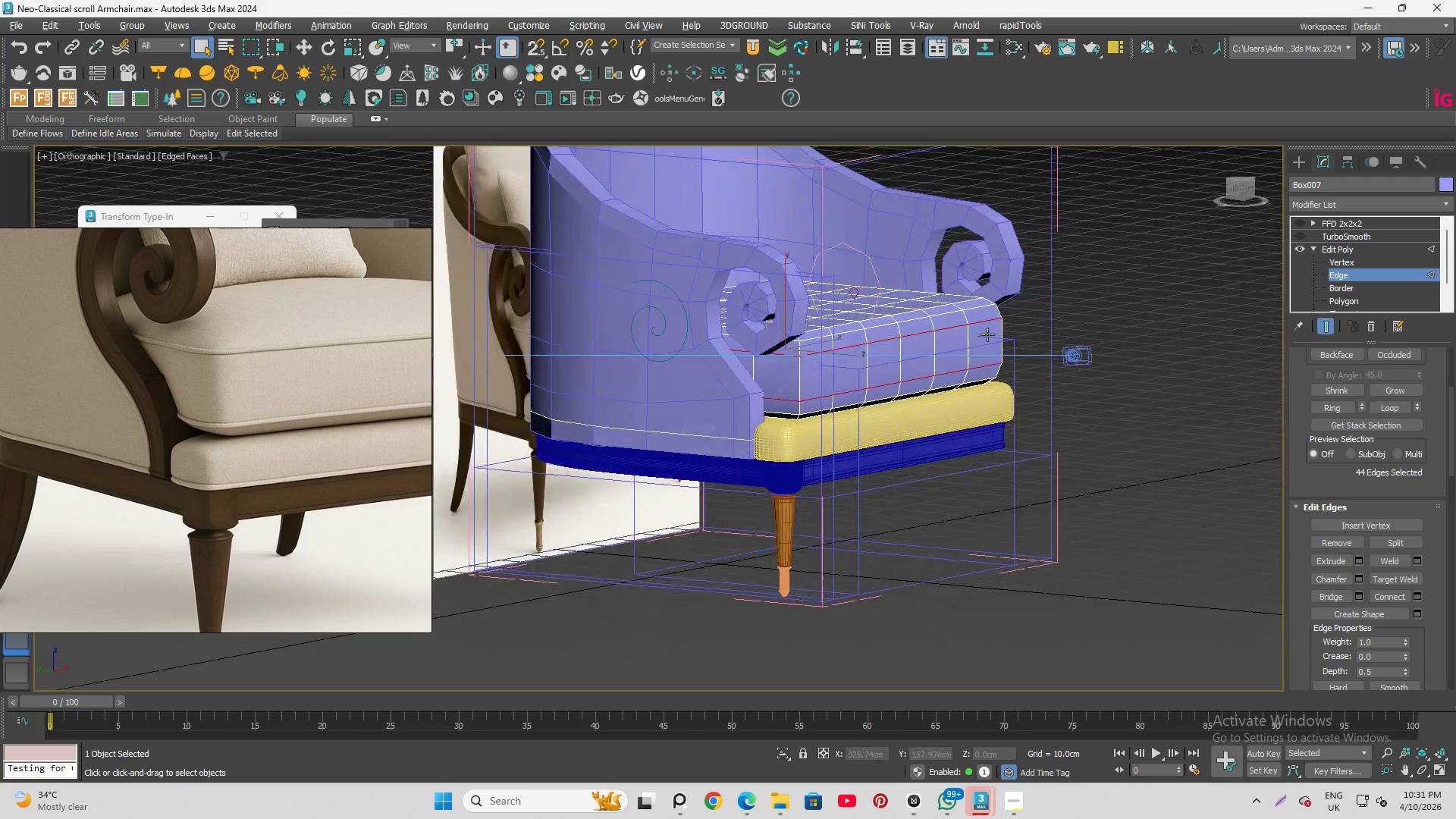 
scroll: coordinate [906, 315], scroll_direction: none, amount: 0.0
 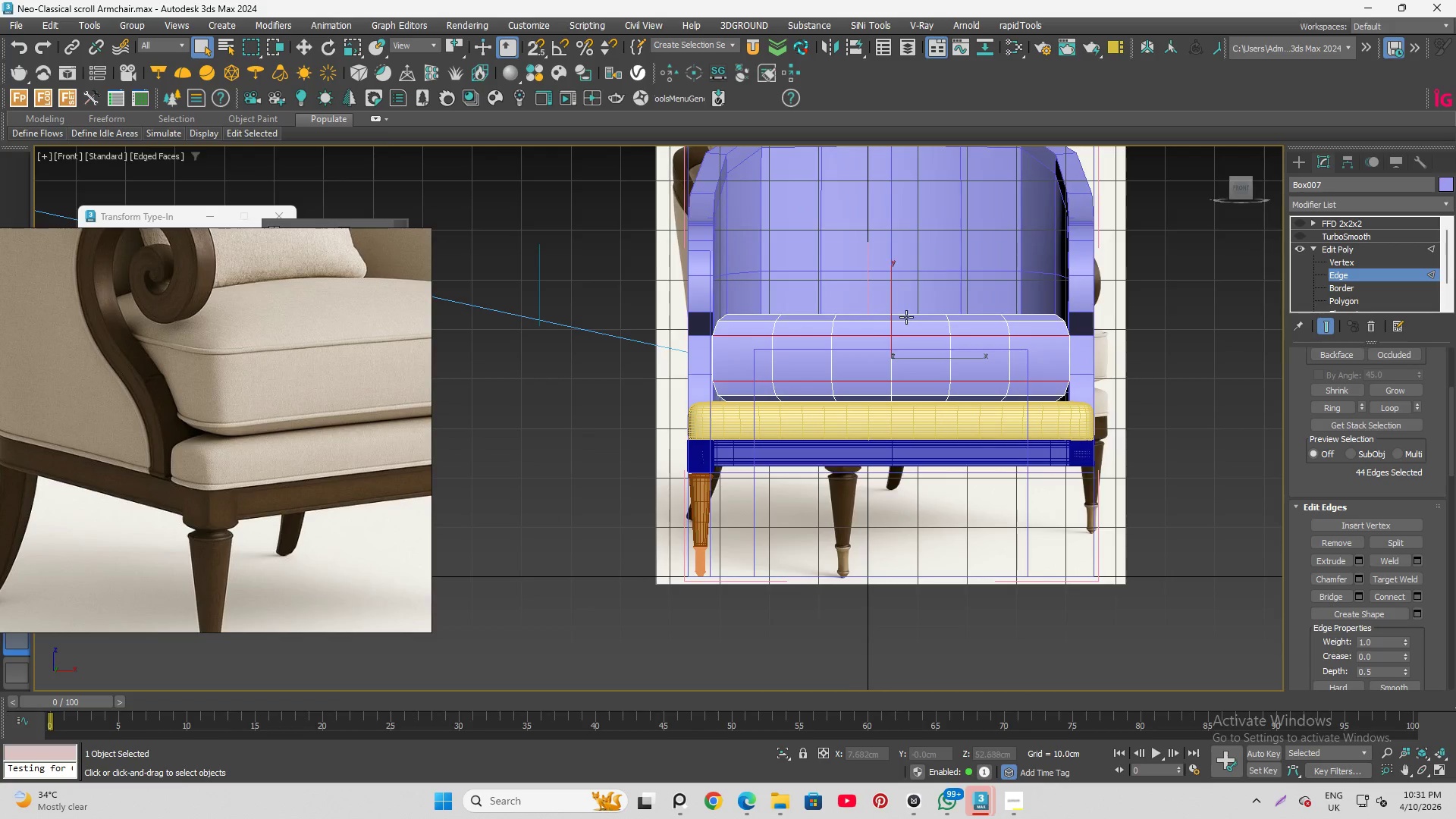 
hold_key(key=AltLeft, duration=1.51)
 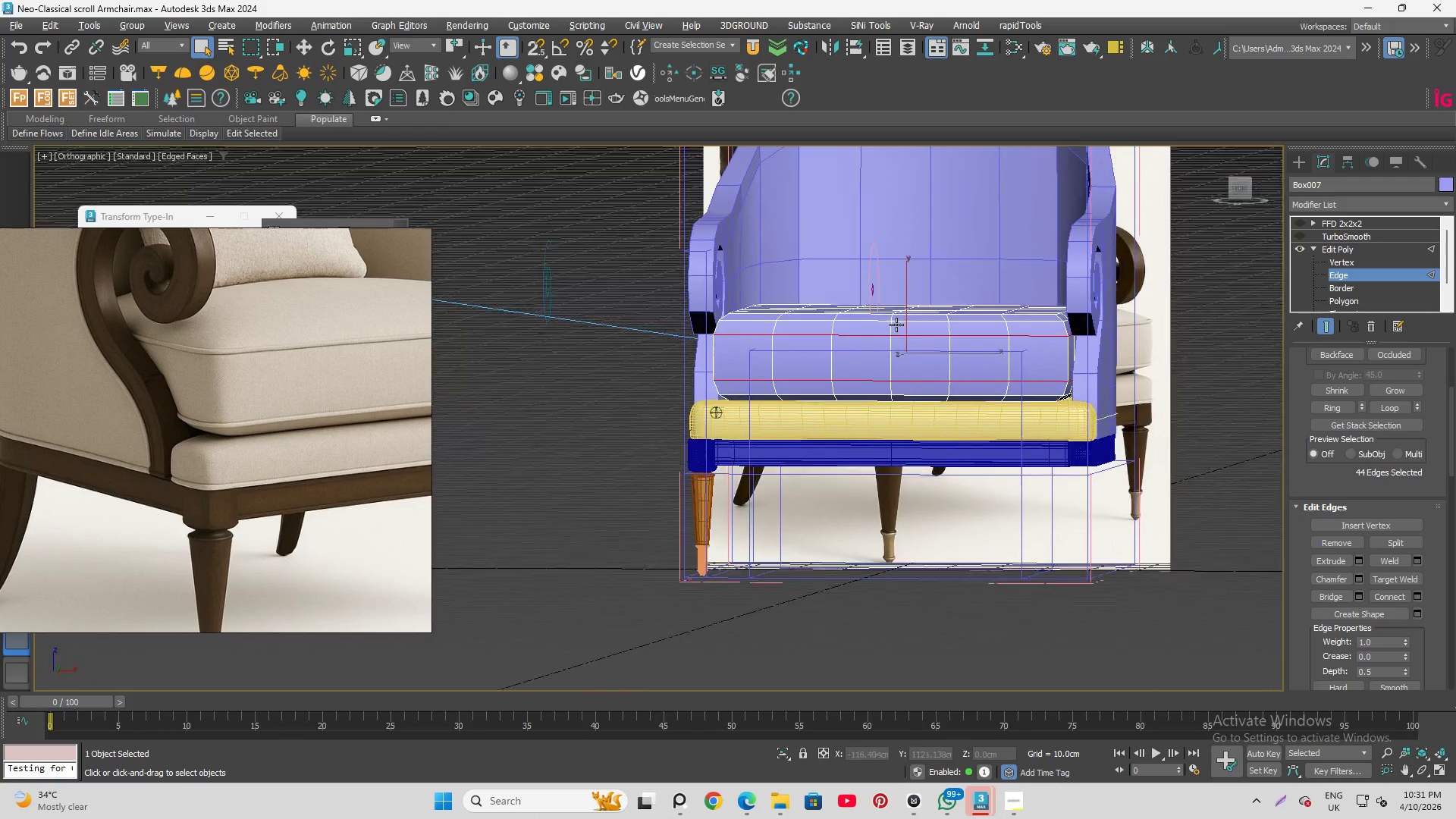 
hold_key(key=AltLeft, duration=1.03)
 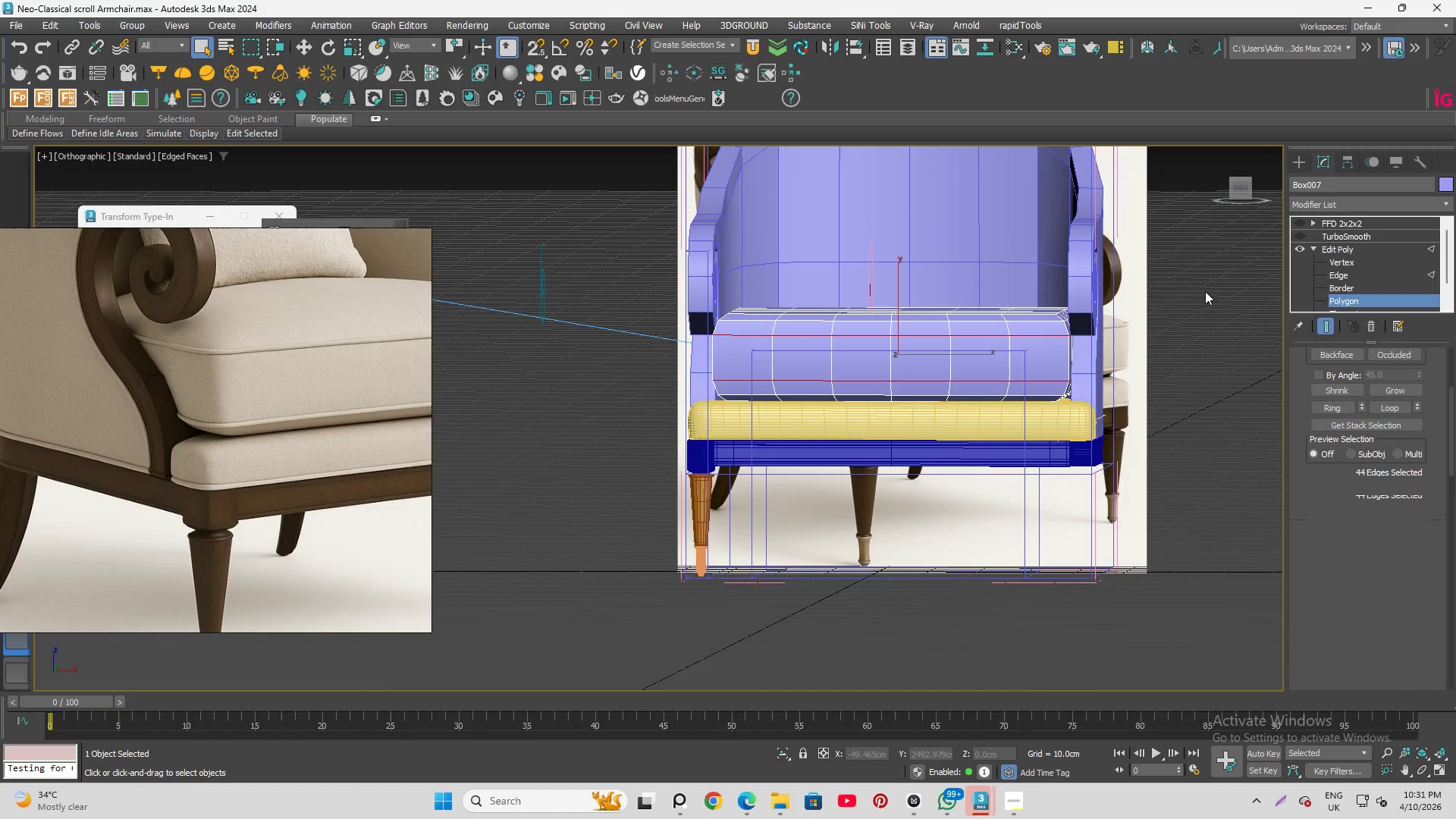 
hold_key(key=AltLeft, duration=1.5)
 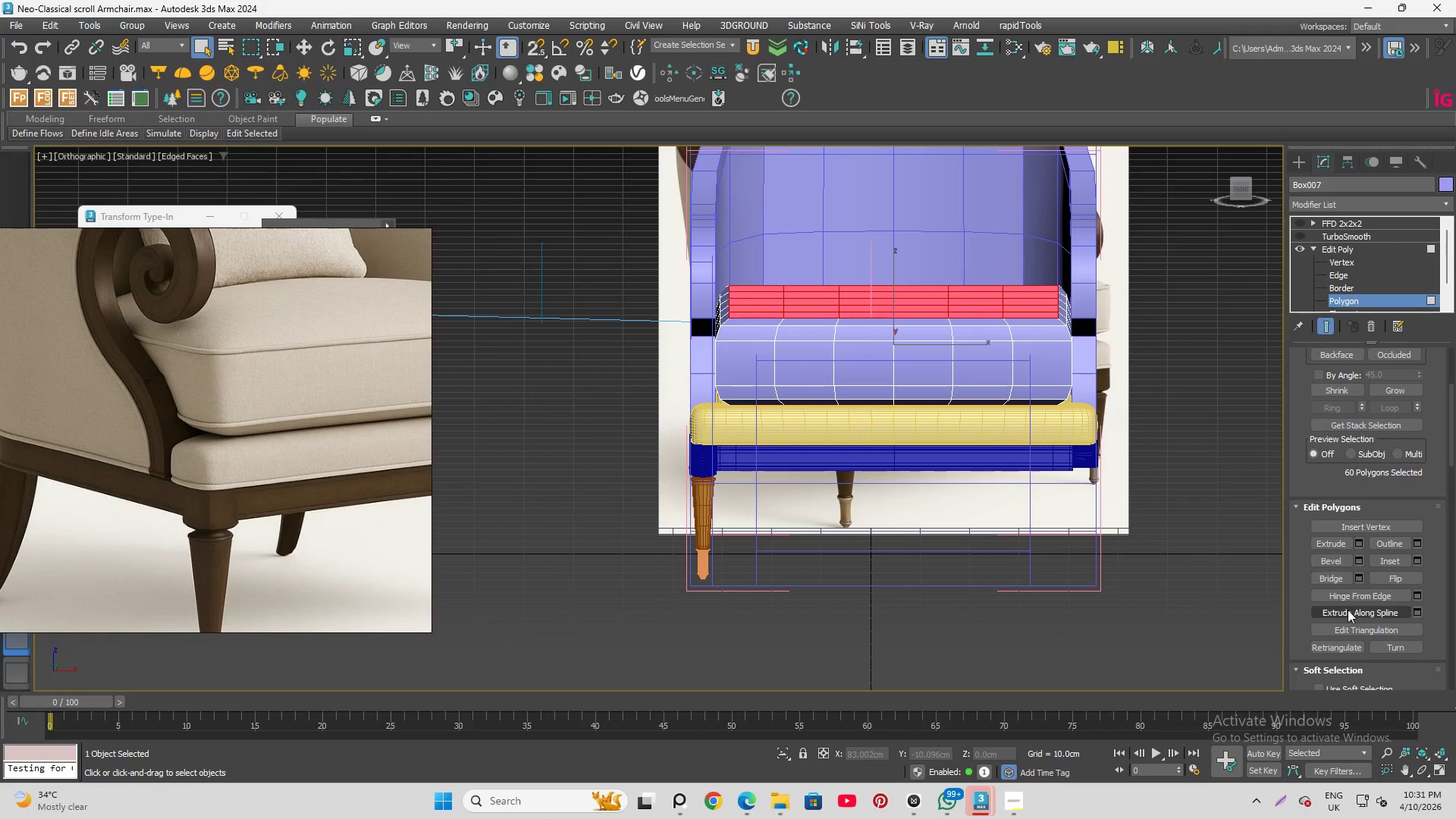 
key(Alt+AltLeft)
 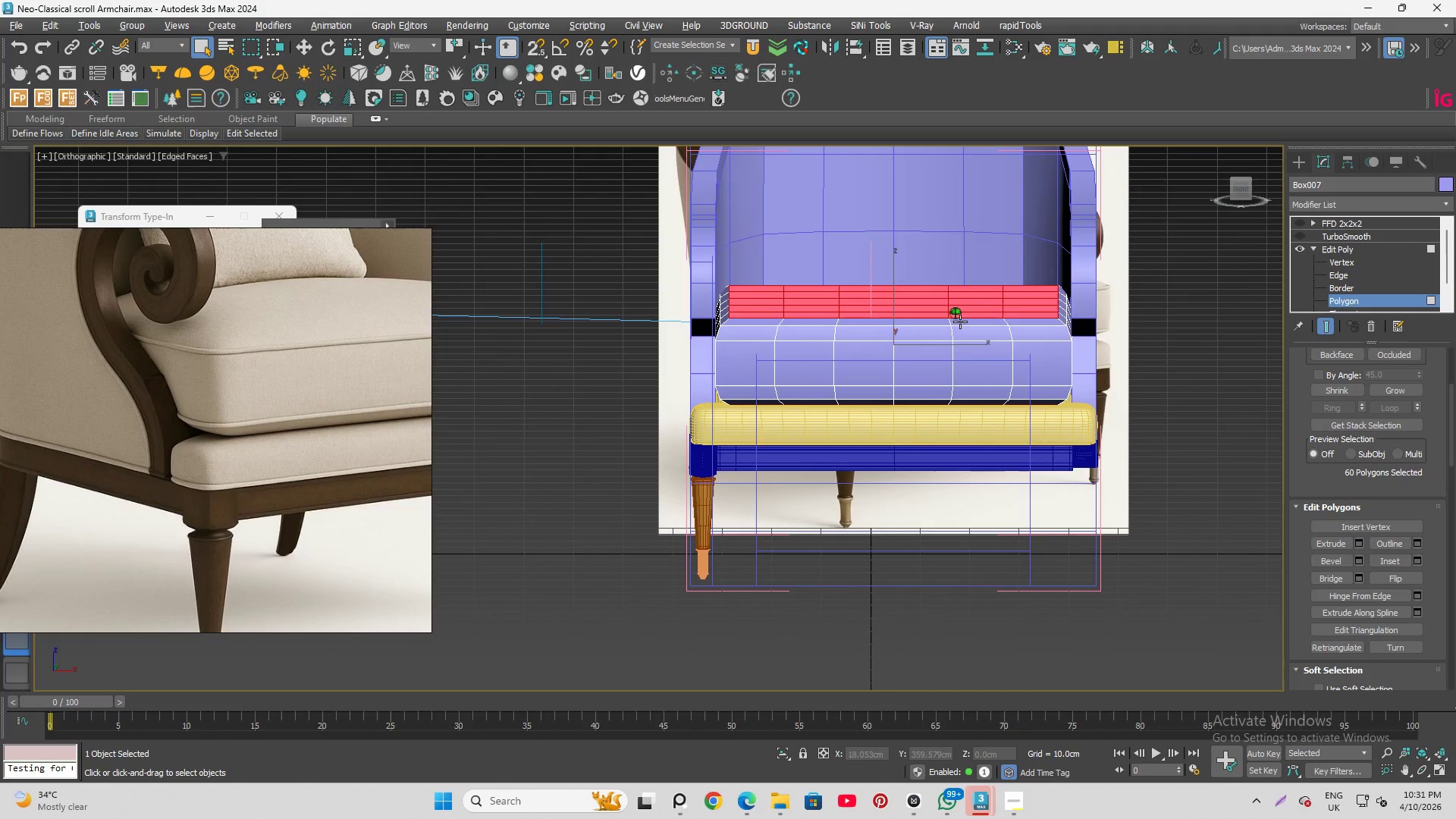 
key(Alt+AltLeft)
 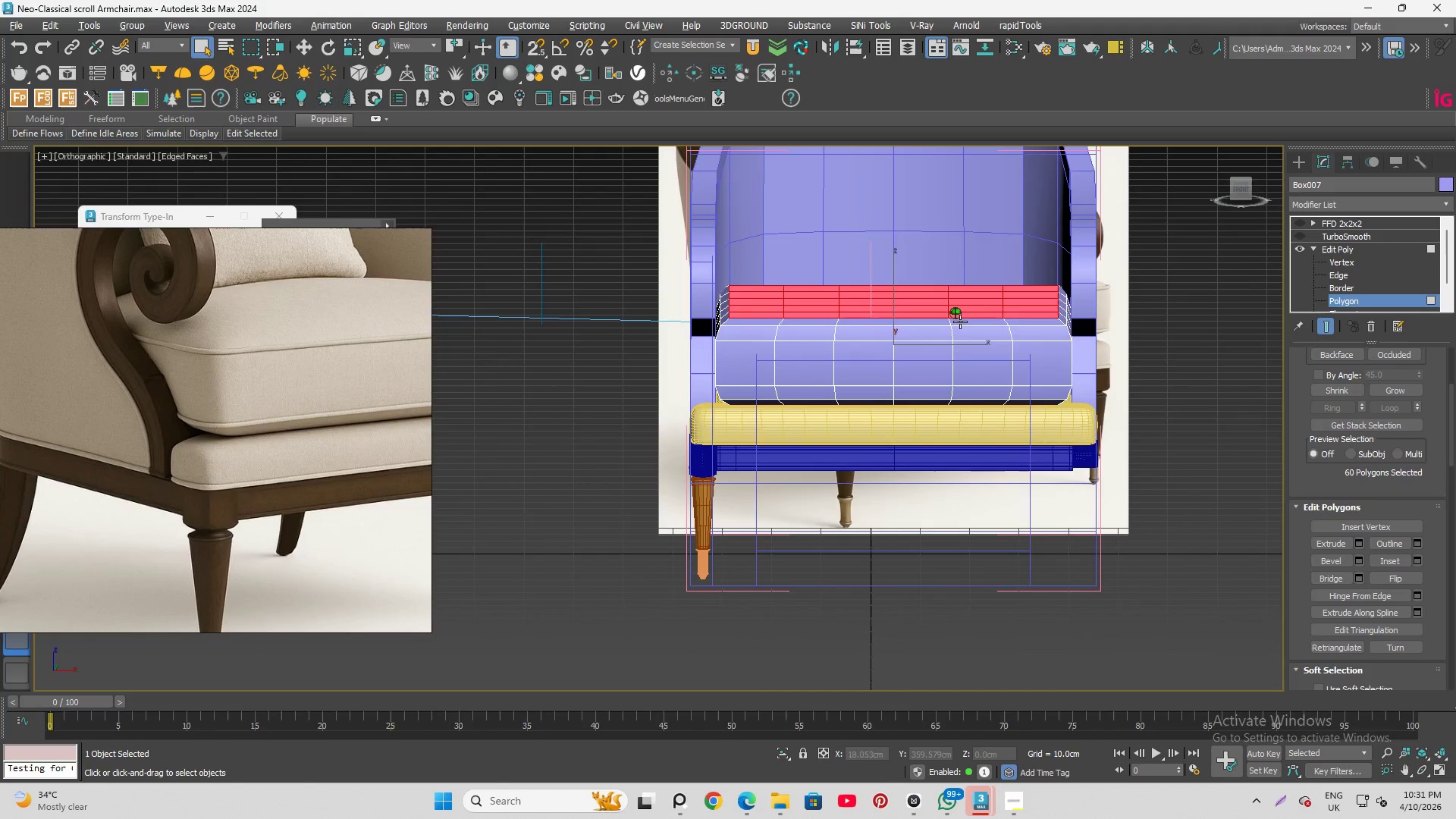 
key(Alt+AltLeft)
 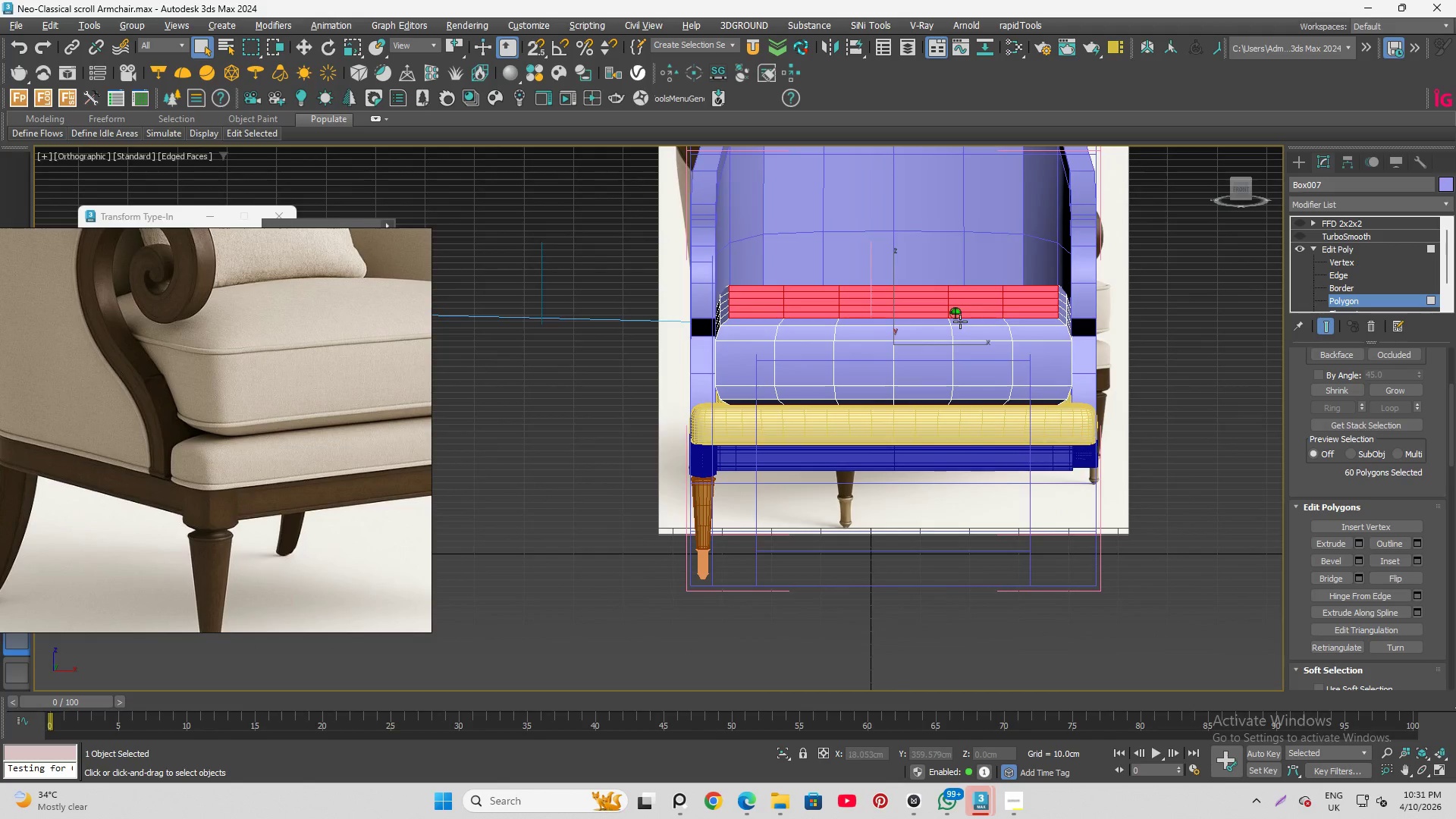 
key(Alt+AltLeft)
 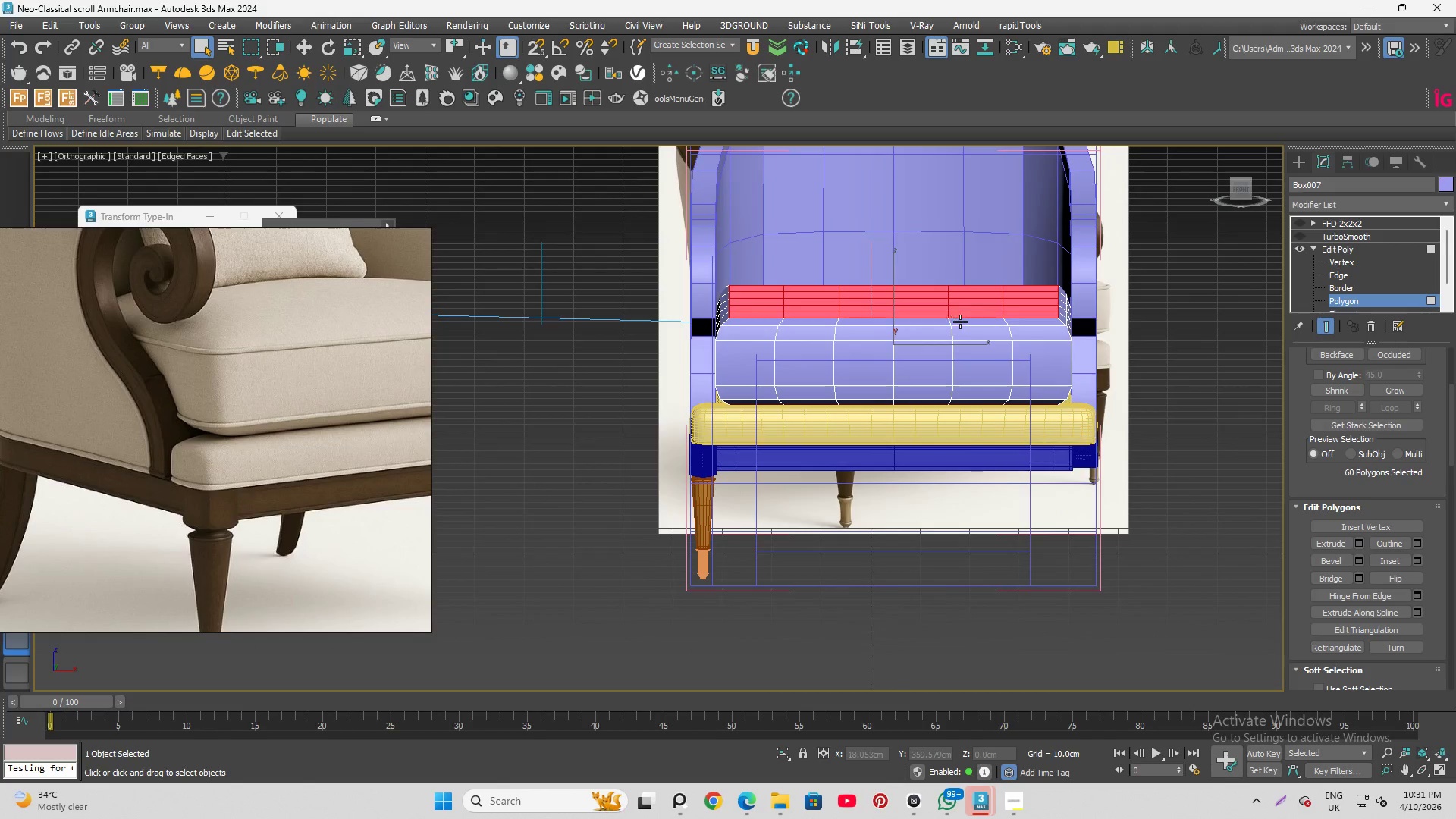 
key(Alt+AltLeft)
 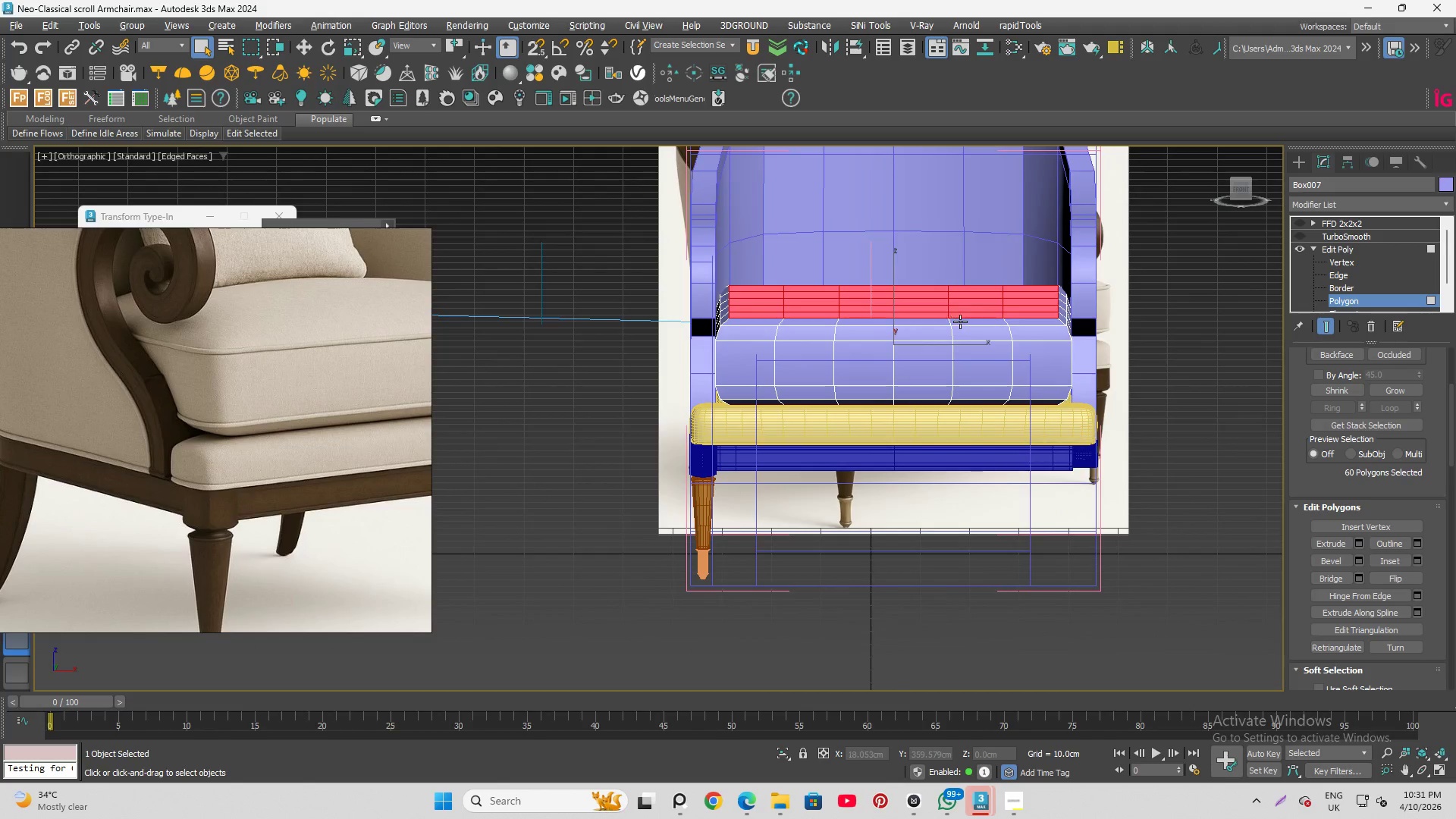 
key(Alt+AltLeft)
 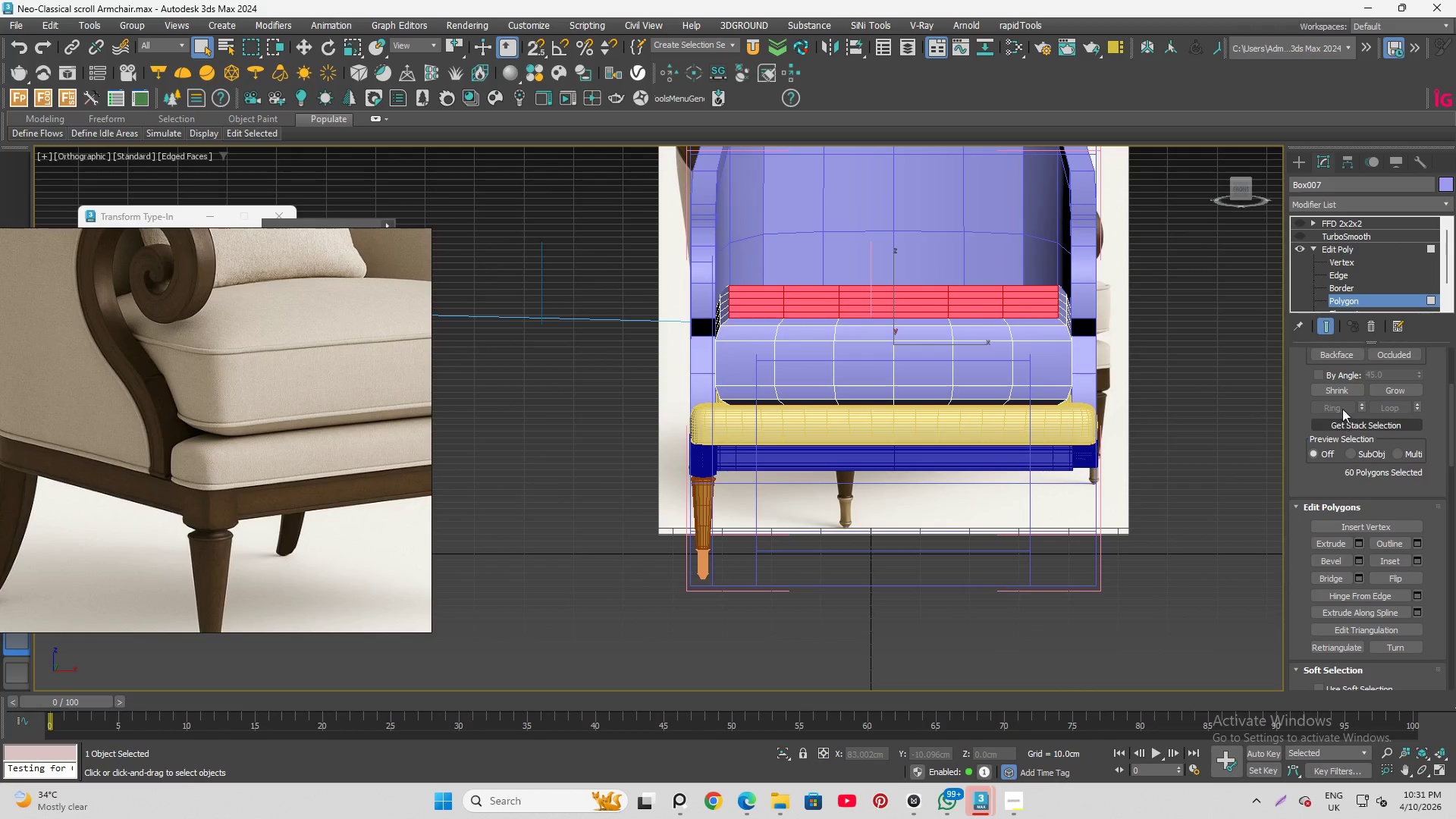 
left_click([1336, 387])
 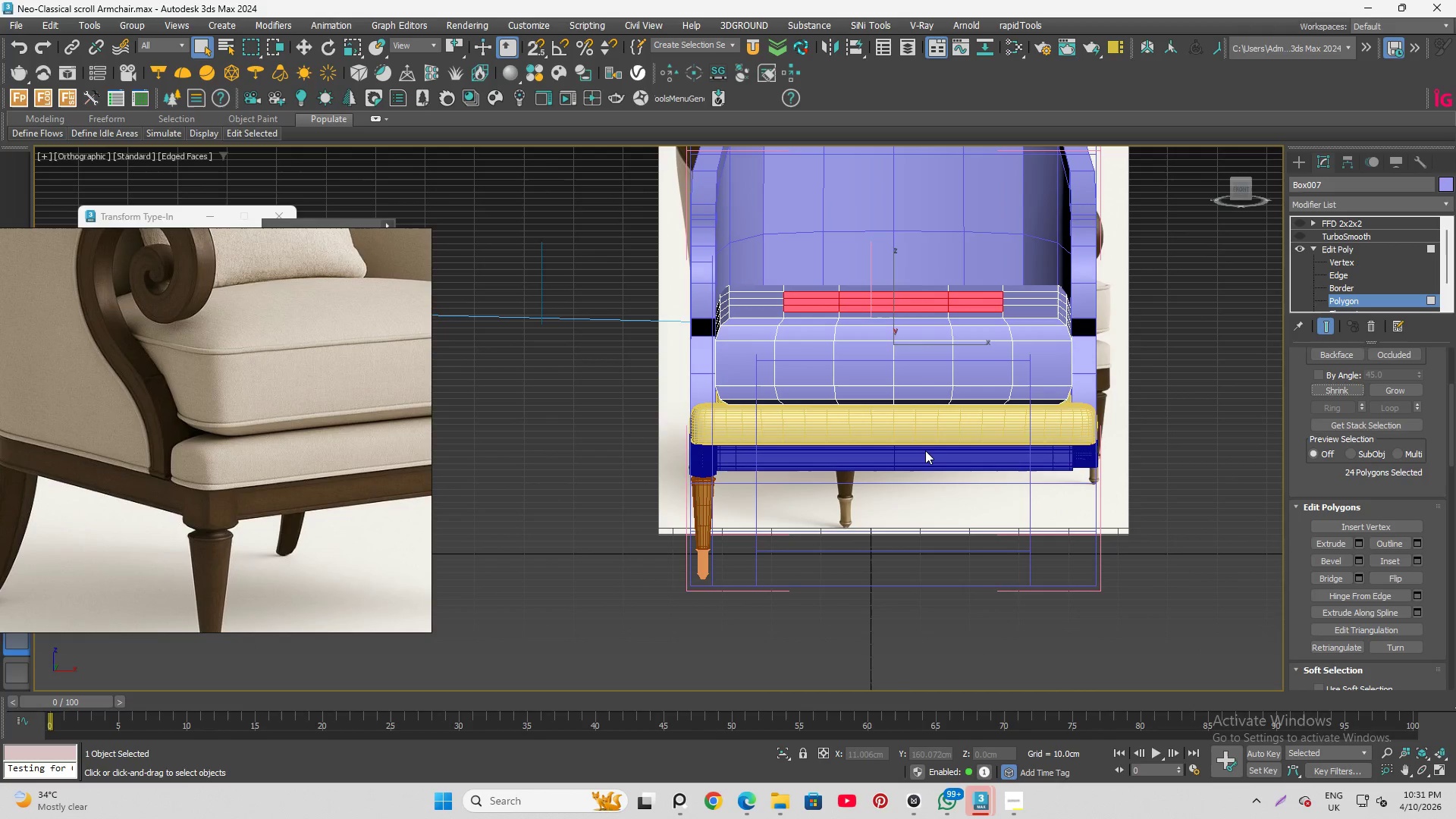 
key(W)
 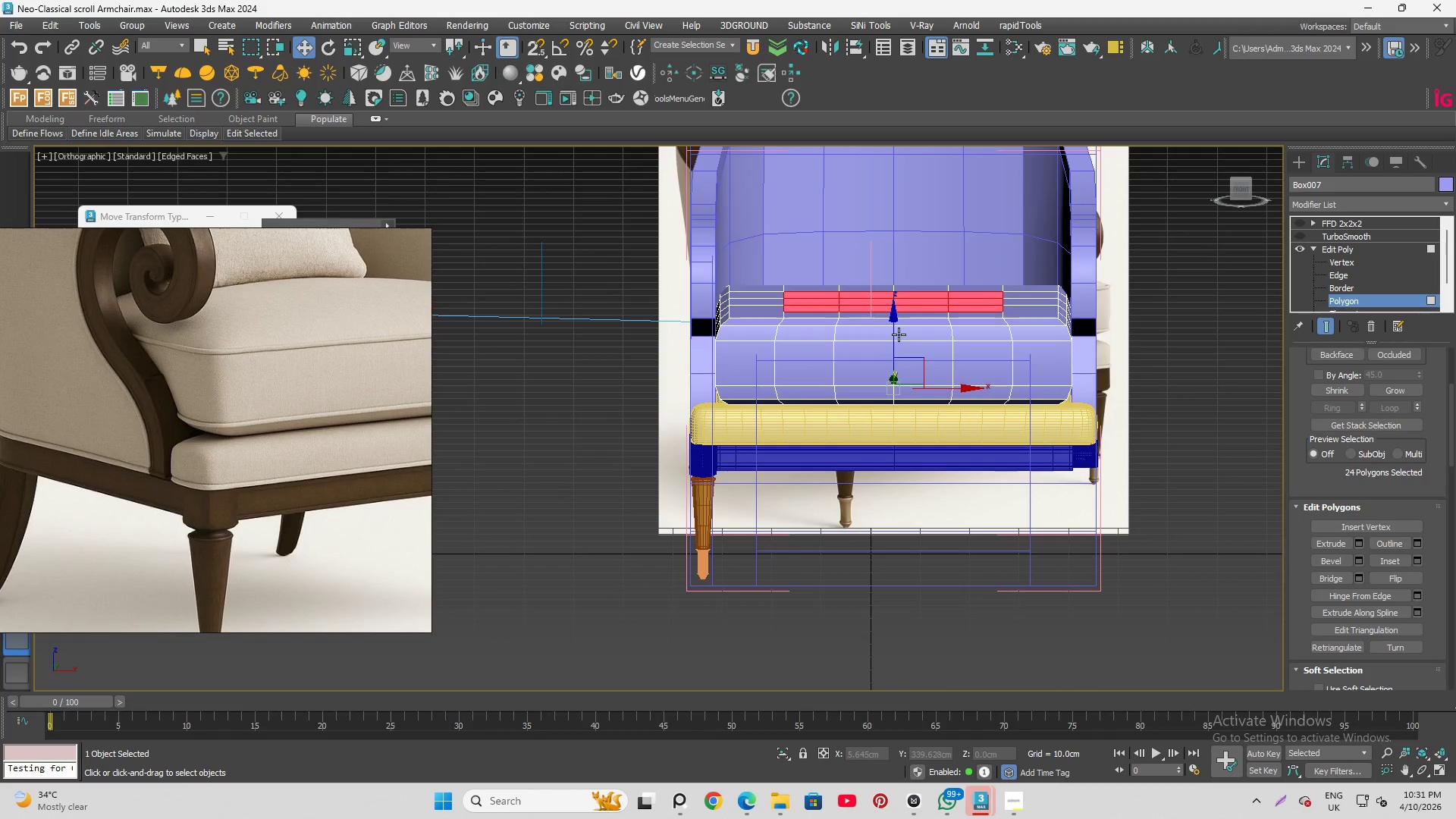 
left_click_drag(start_coordinate=[896, 335], to_coordinate=[896, 328])
 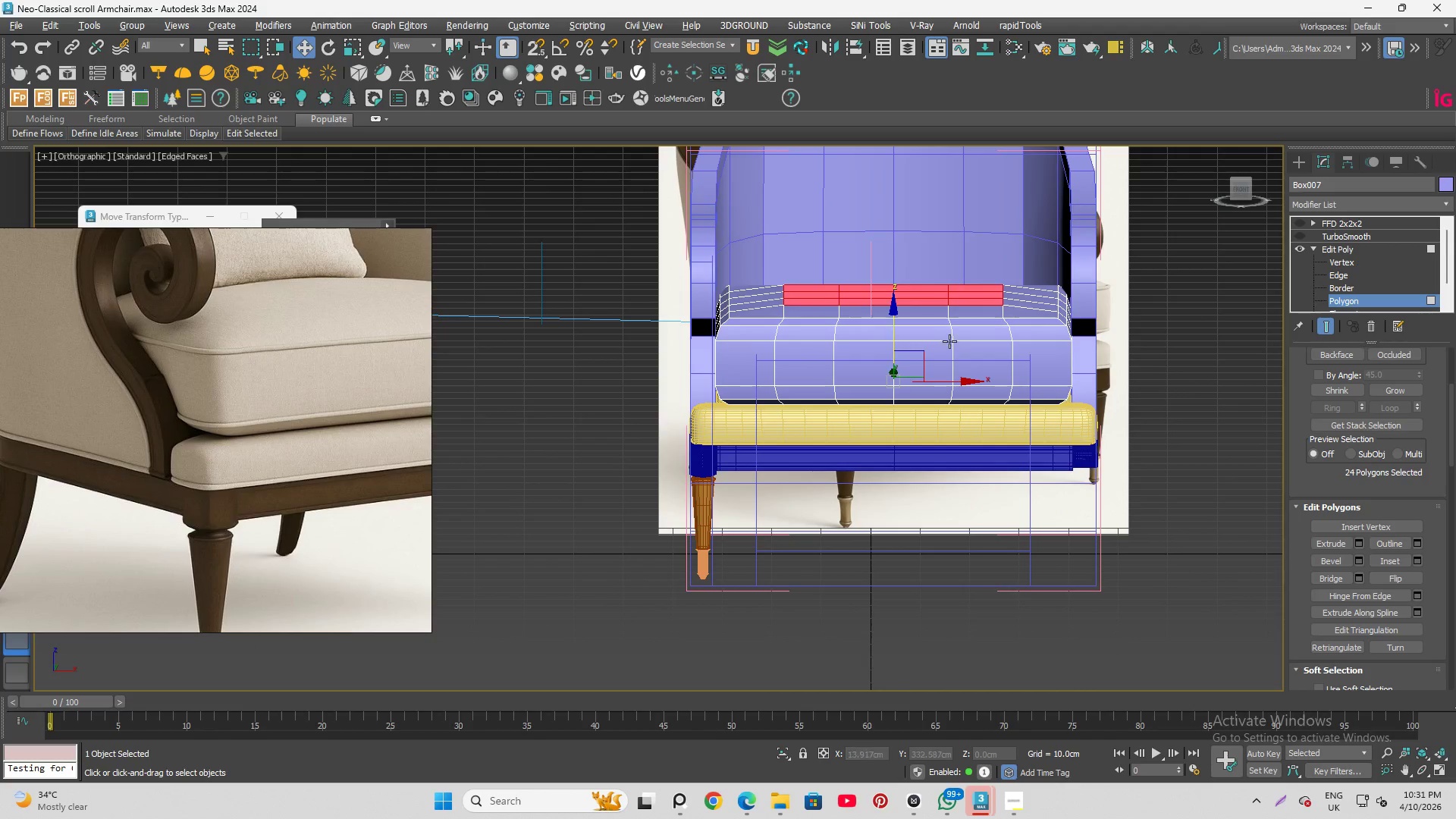 
hold_key(key=AltLeft, duration=1.5)
 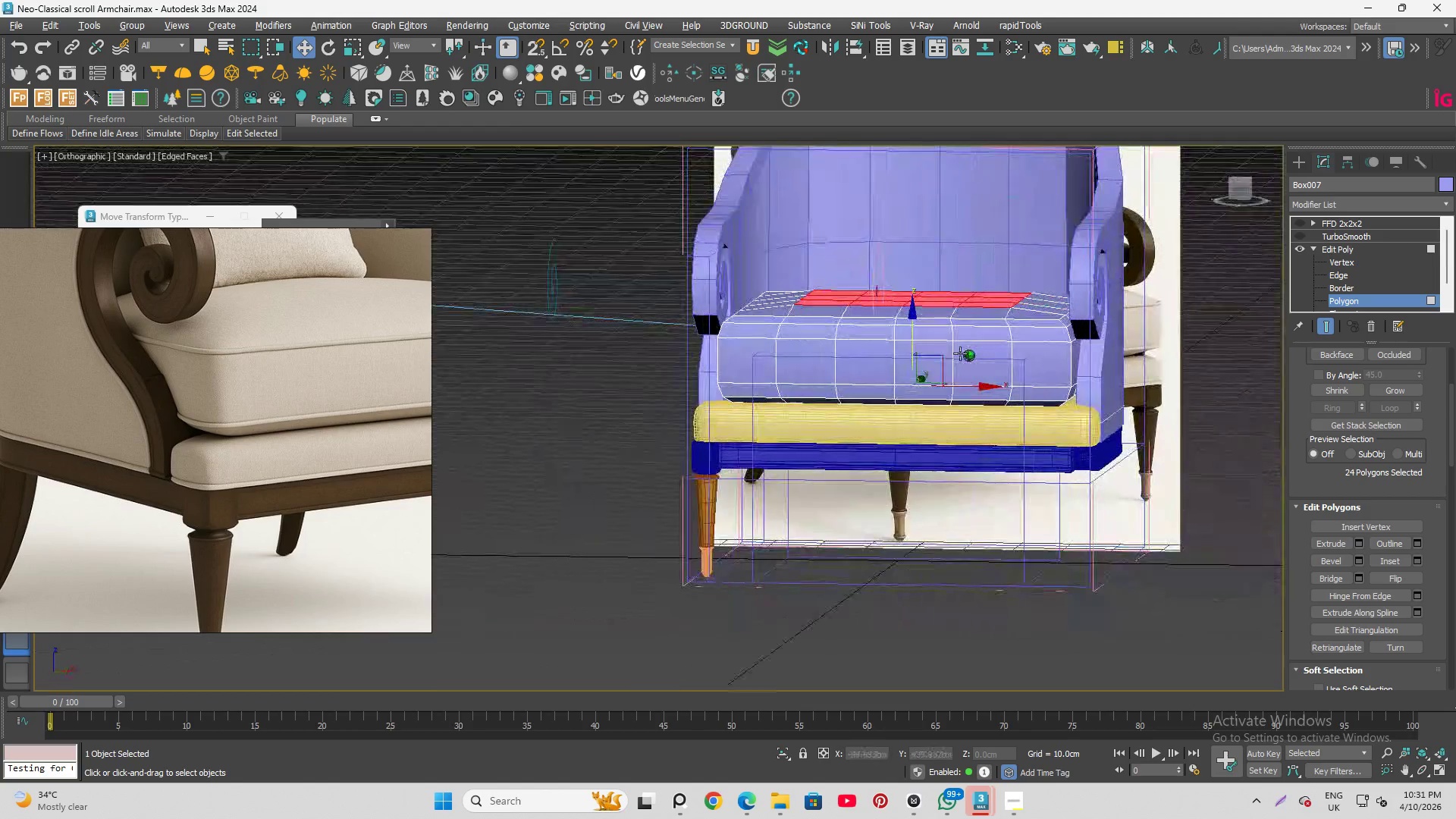 
hold_key(key=AltLeft, duration=0.92)
 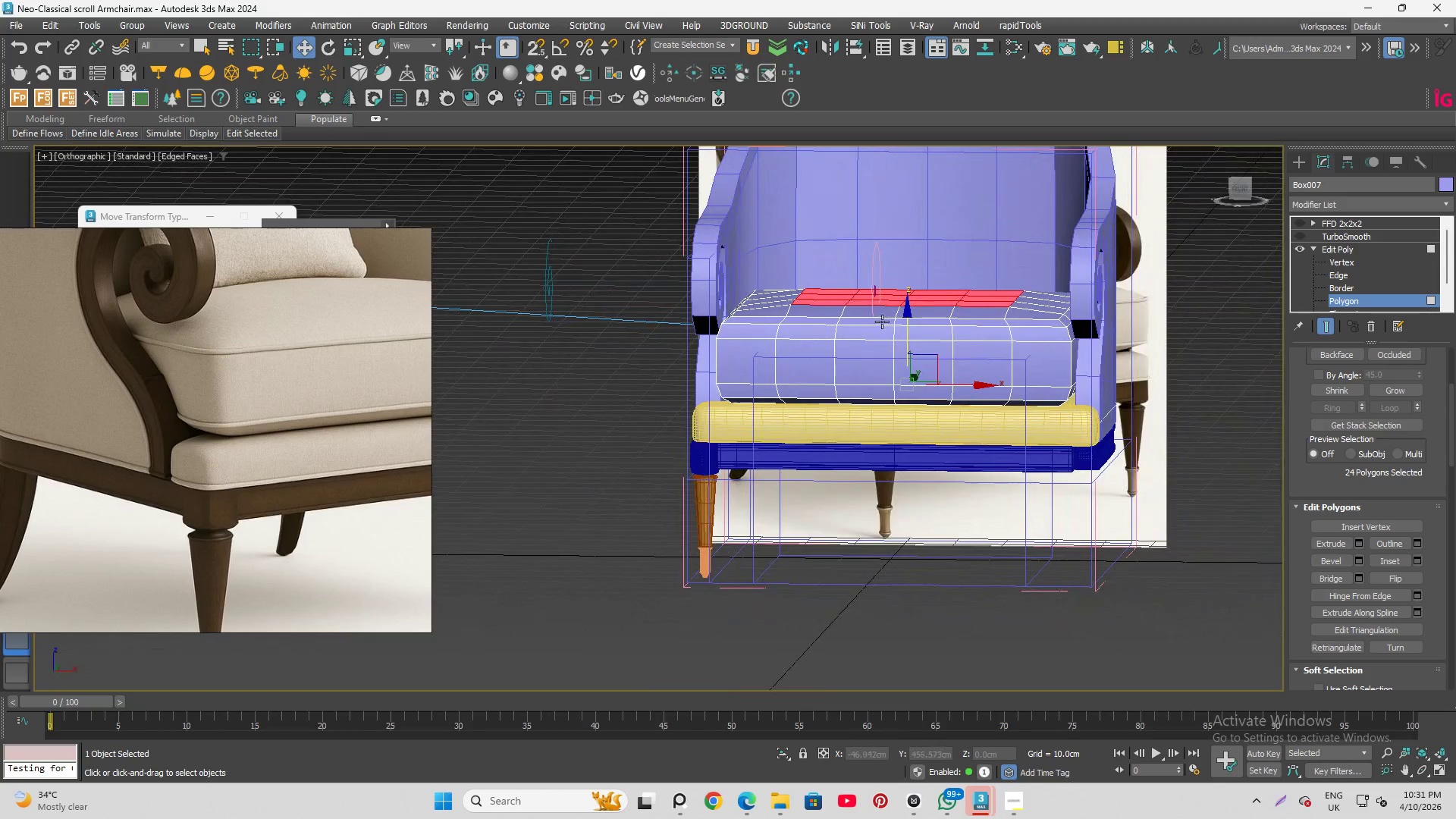 
scroll: coordinate [881, 322], scroll_direction: up, amount: 1.0
 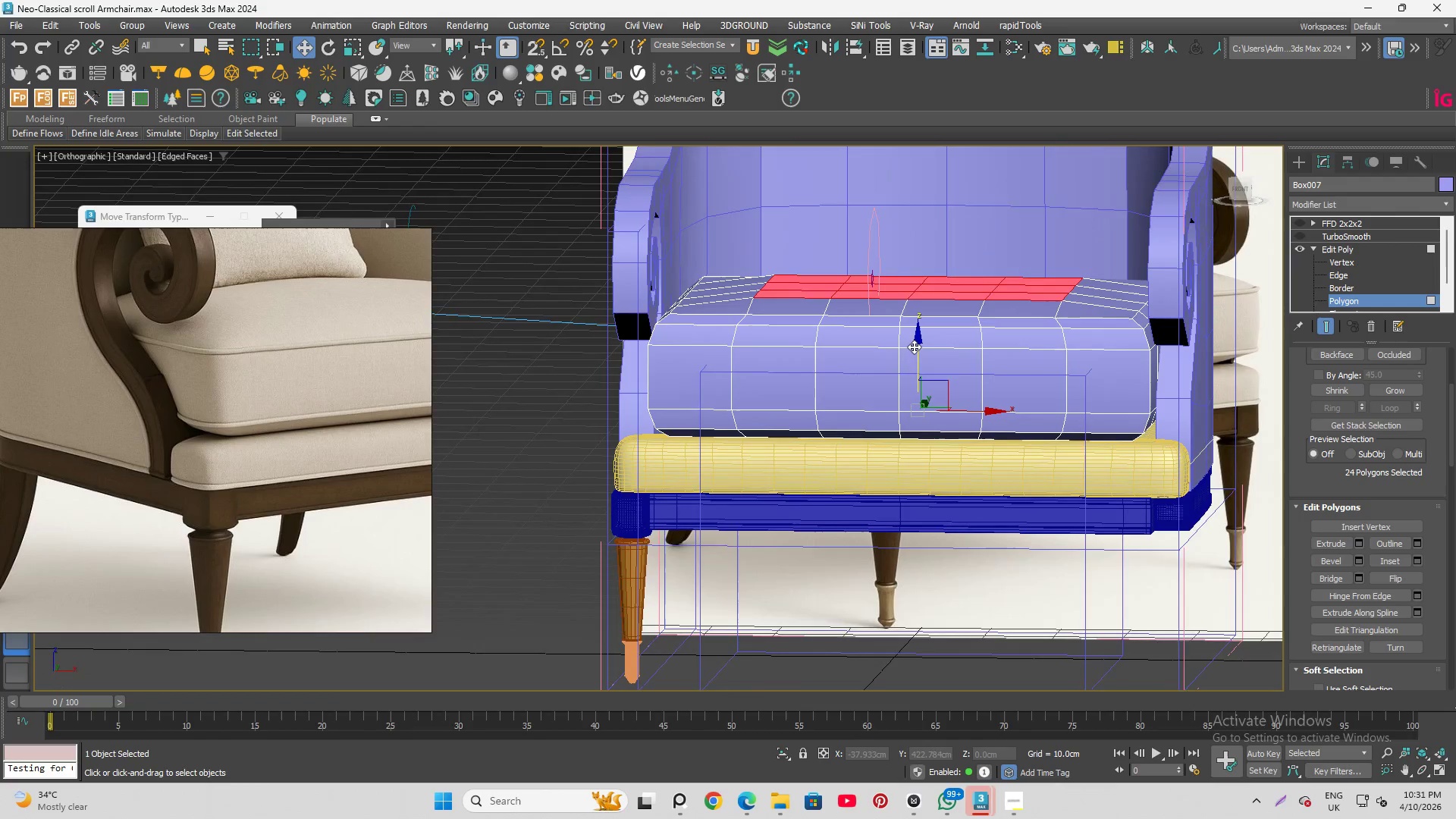 
left_click_drag(start_coordinate=[915, 347], to_coordinate=[915, 340])
 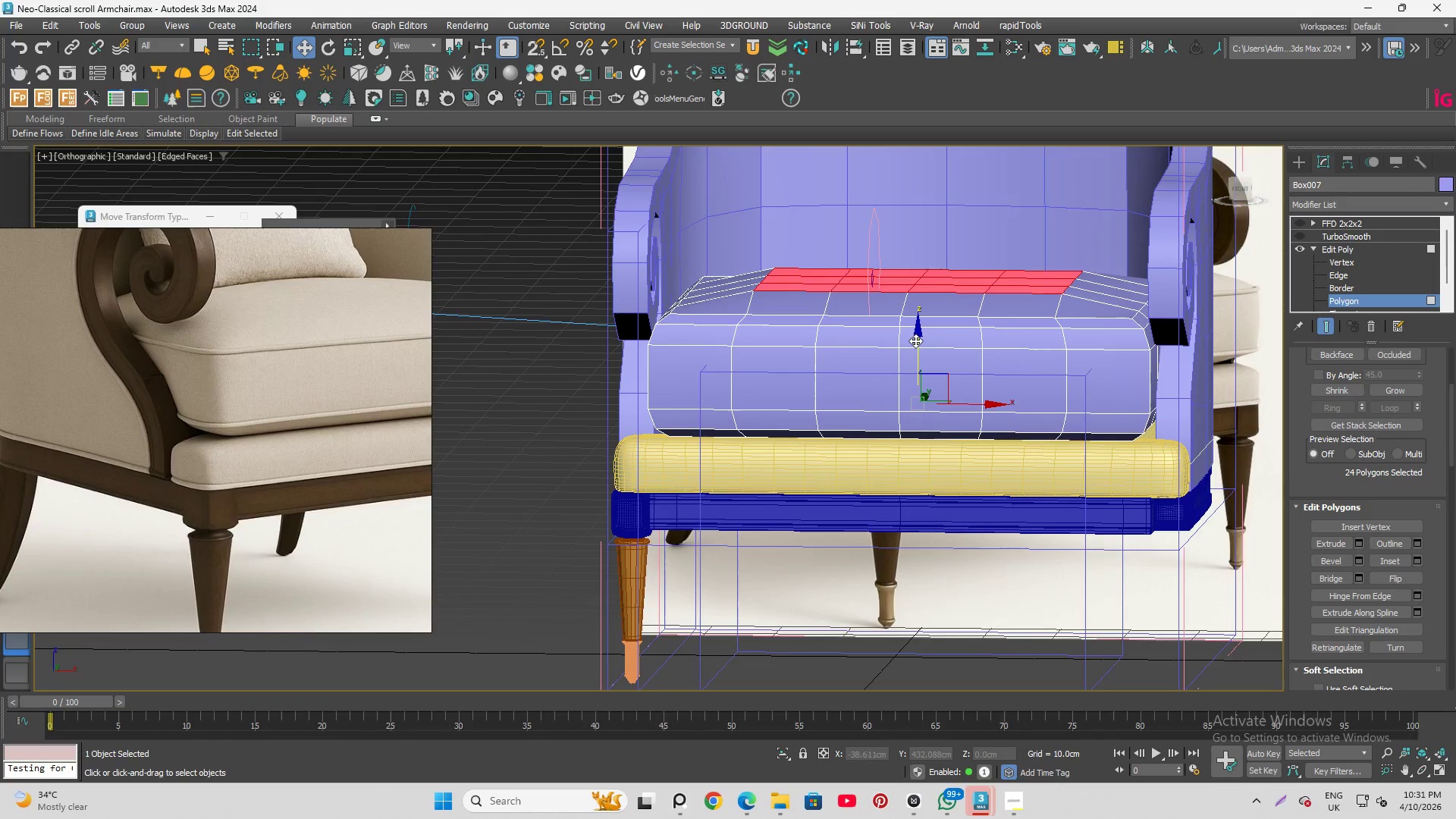 
hold_key(key=AltLeft, duration=0.73)
 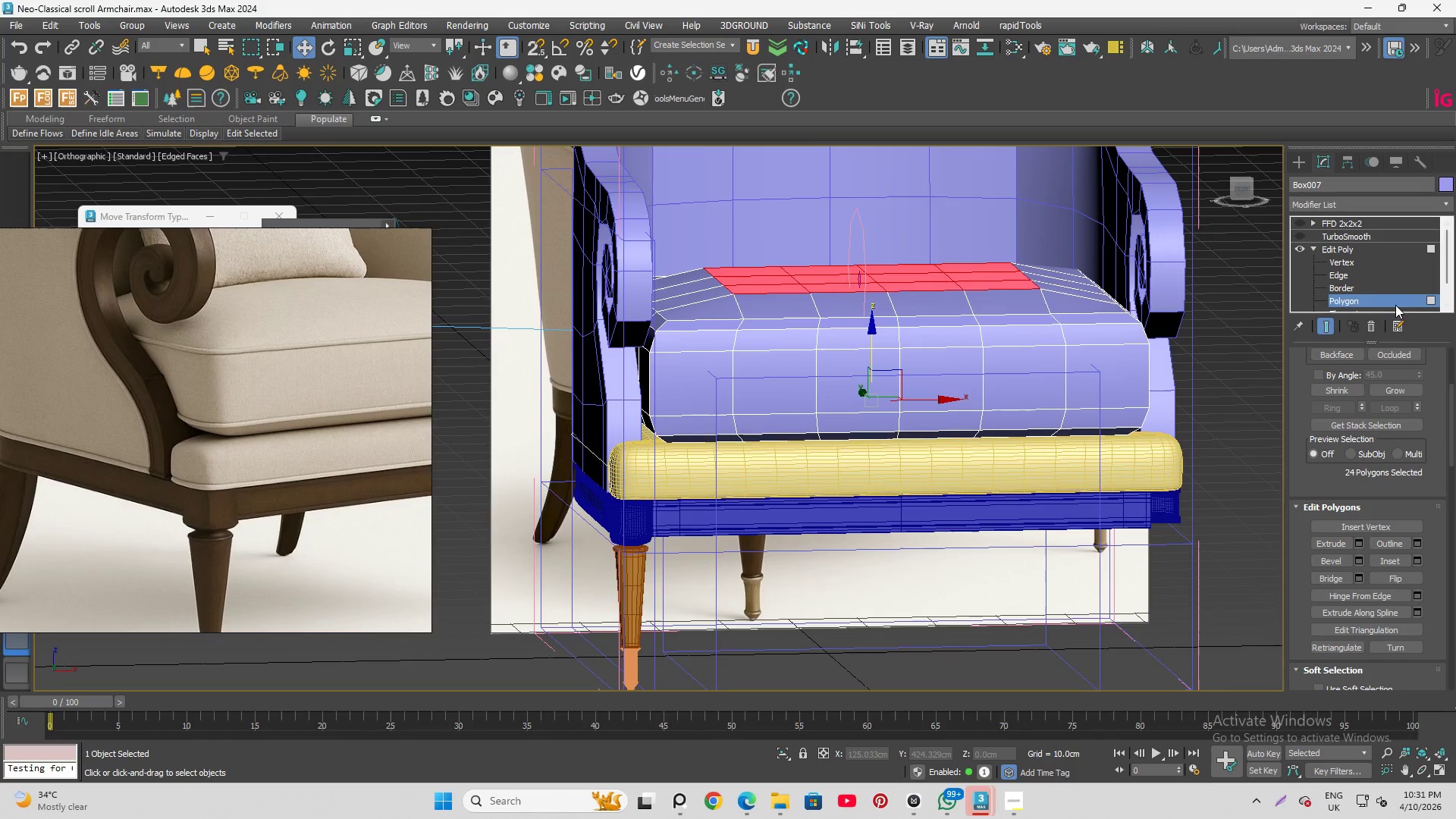 
left_click([1395, 302])
 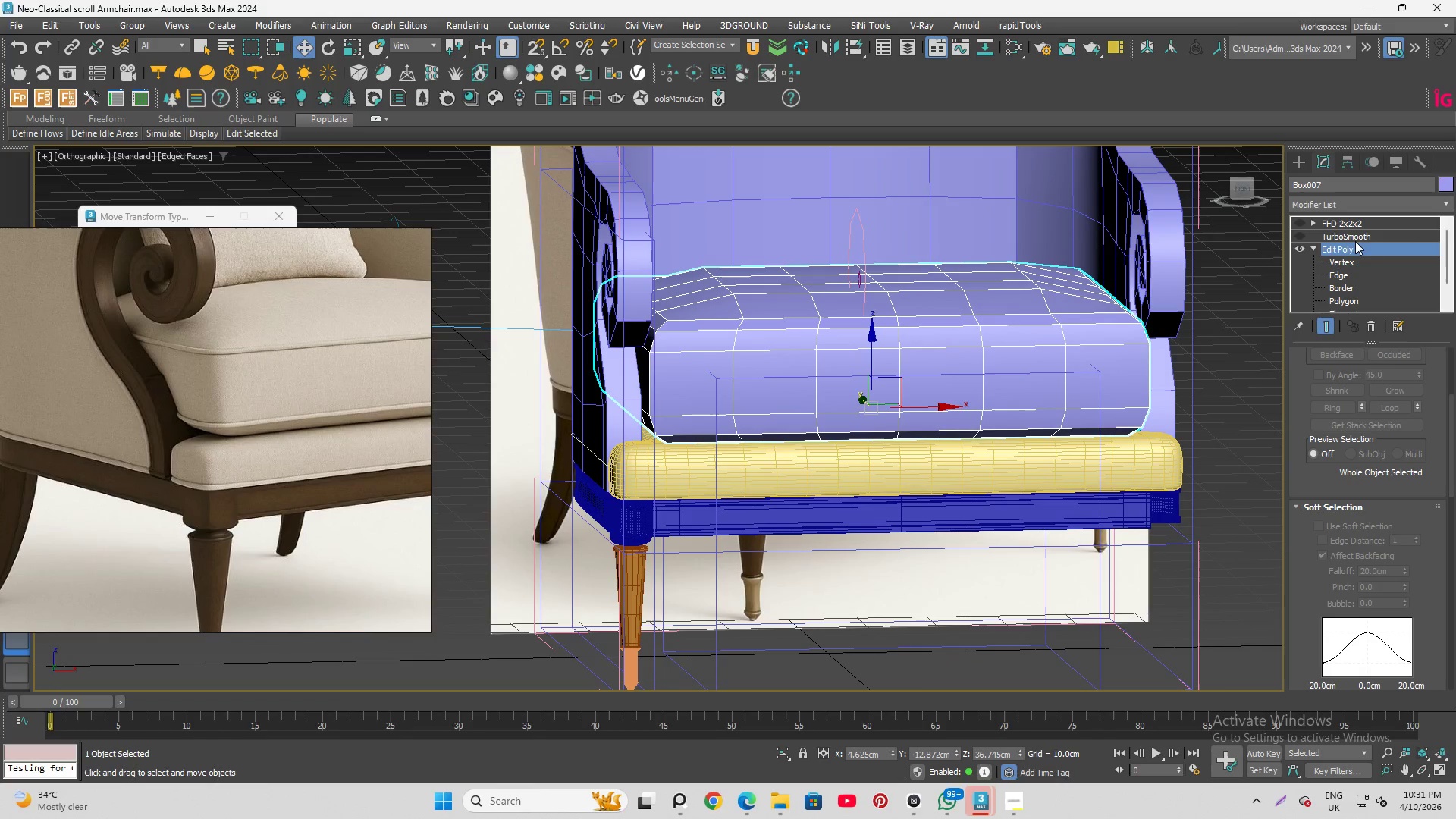 
left_click([1354, 240])
 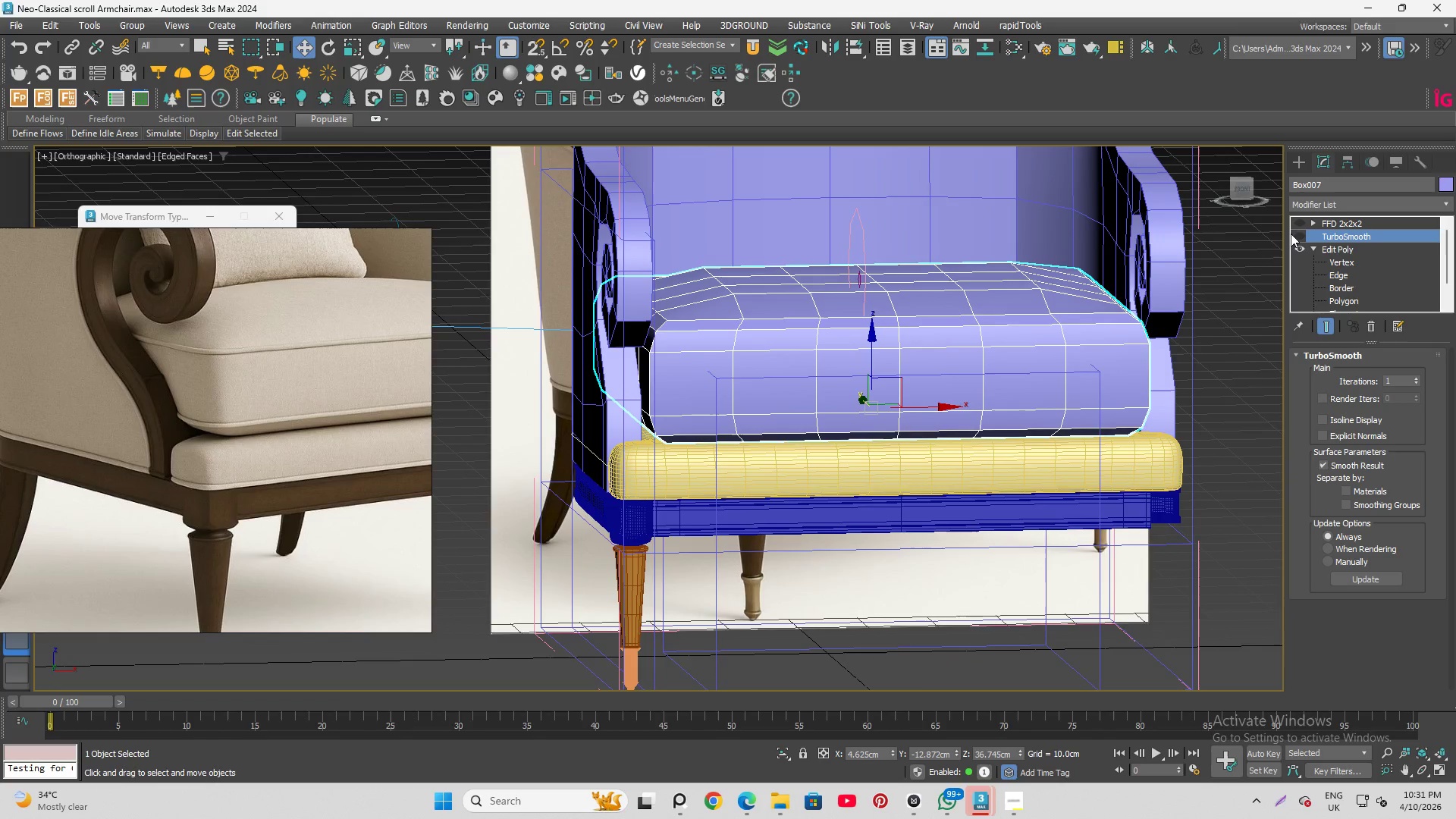 
left_click([1291, 234])
 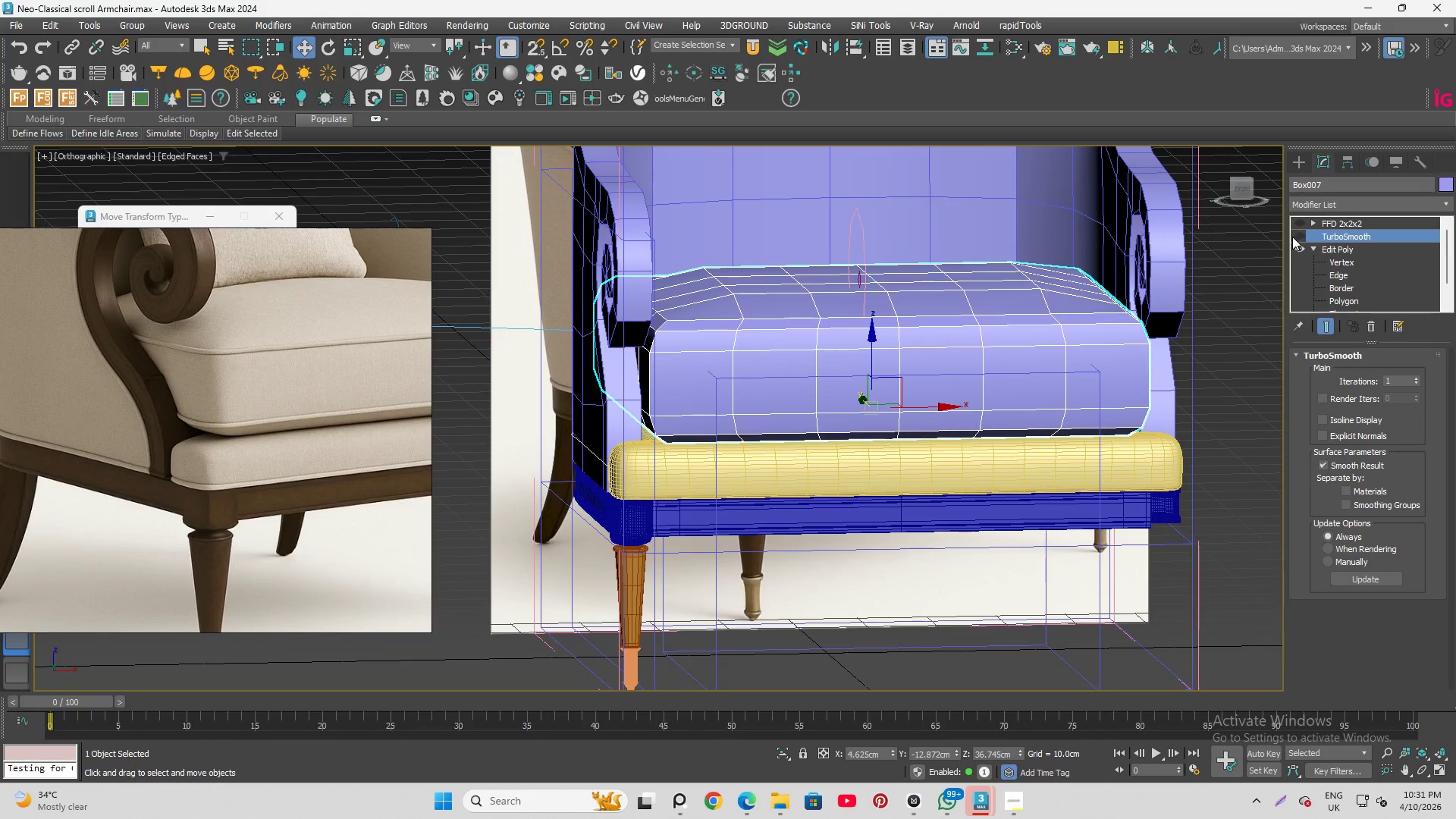 
left_click([1299, 237])
 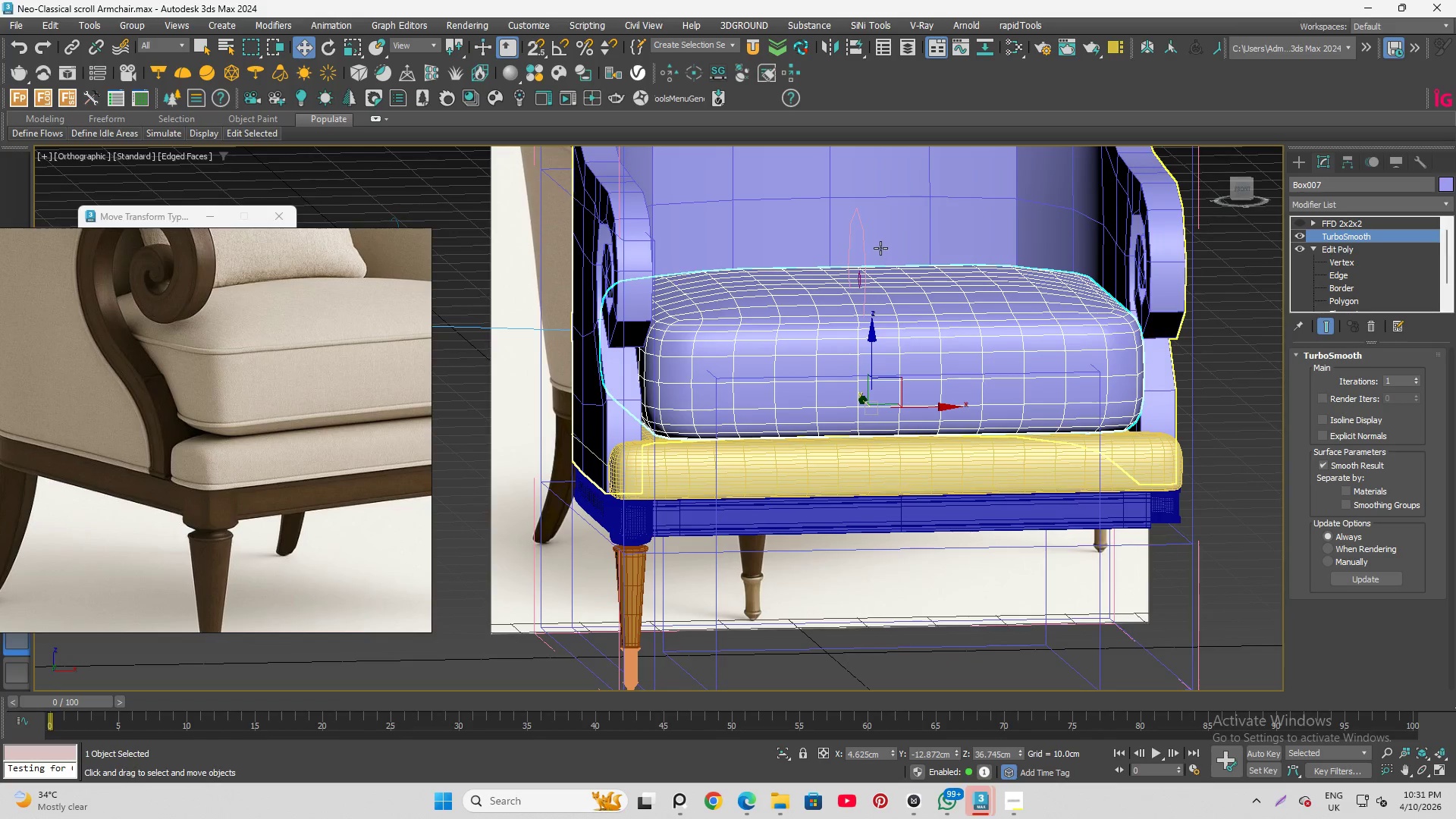 
key(F4)
 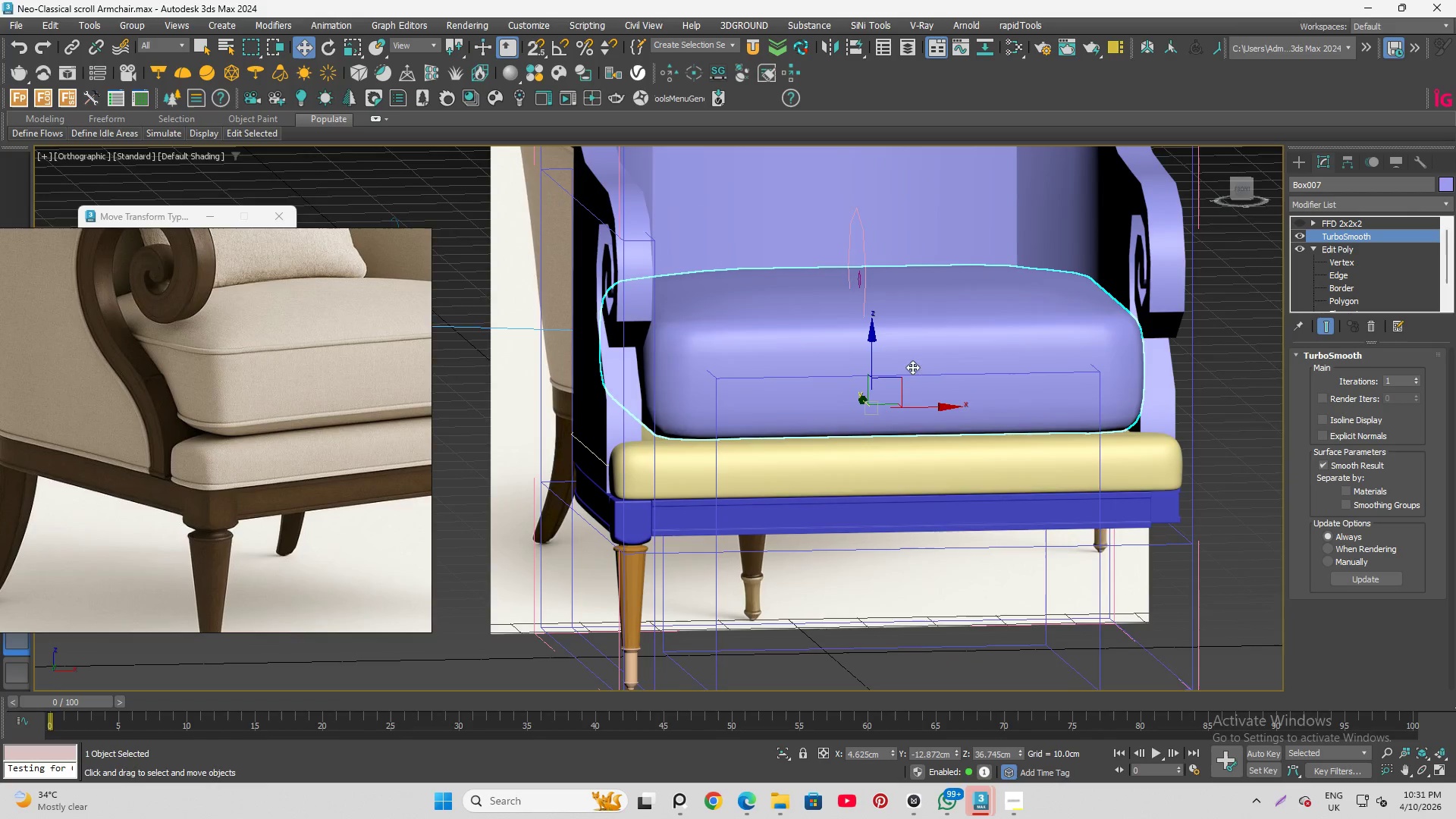 
hold_key(key=AltLeft, duration=1.5)
 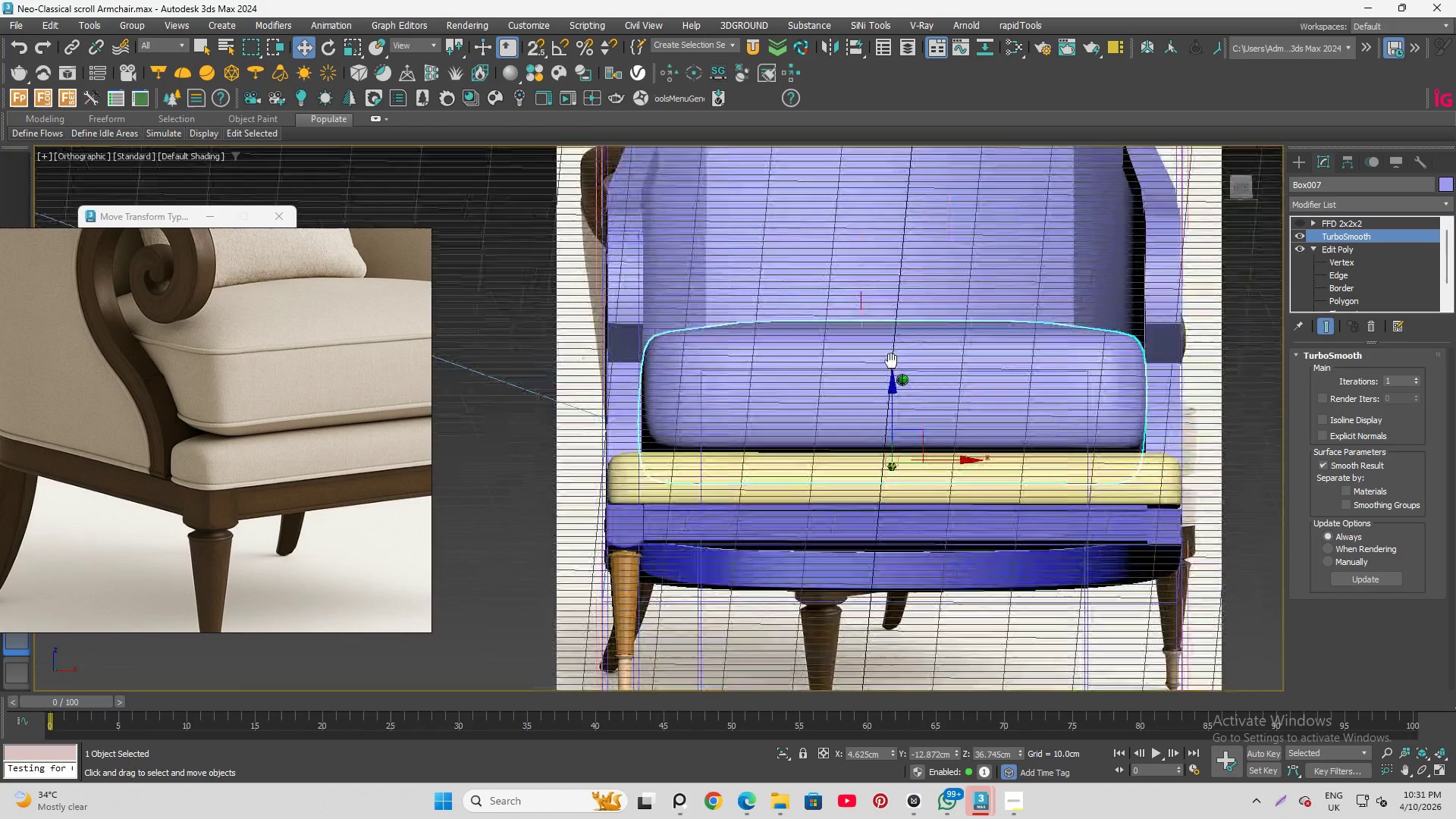 
hold_key(key=AltLeft, duration=1.52)
 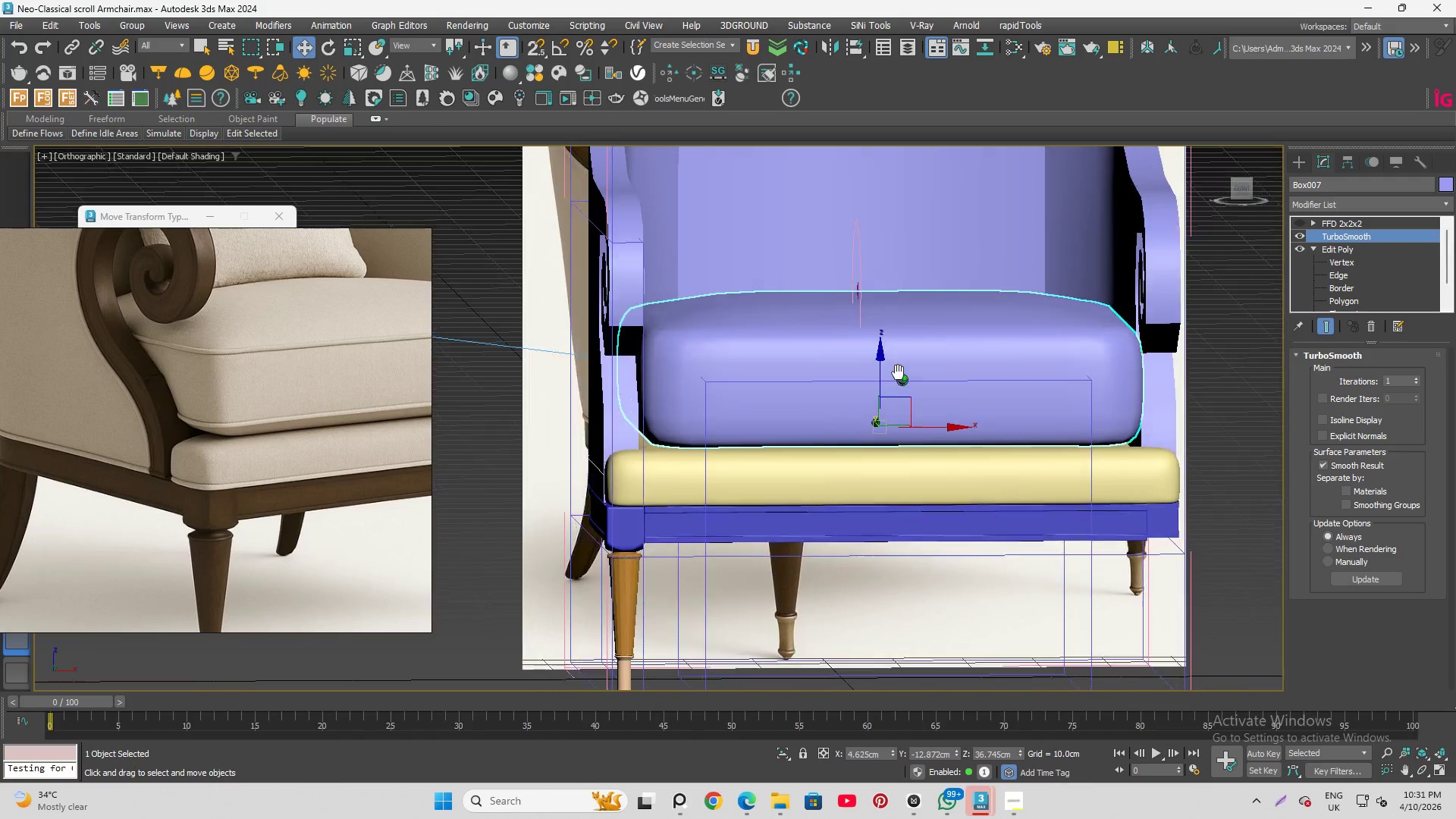 
hold_key(key=AltLeft, duration=1.51)
 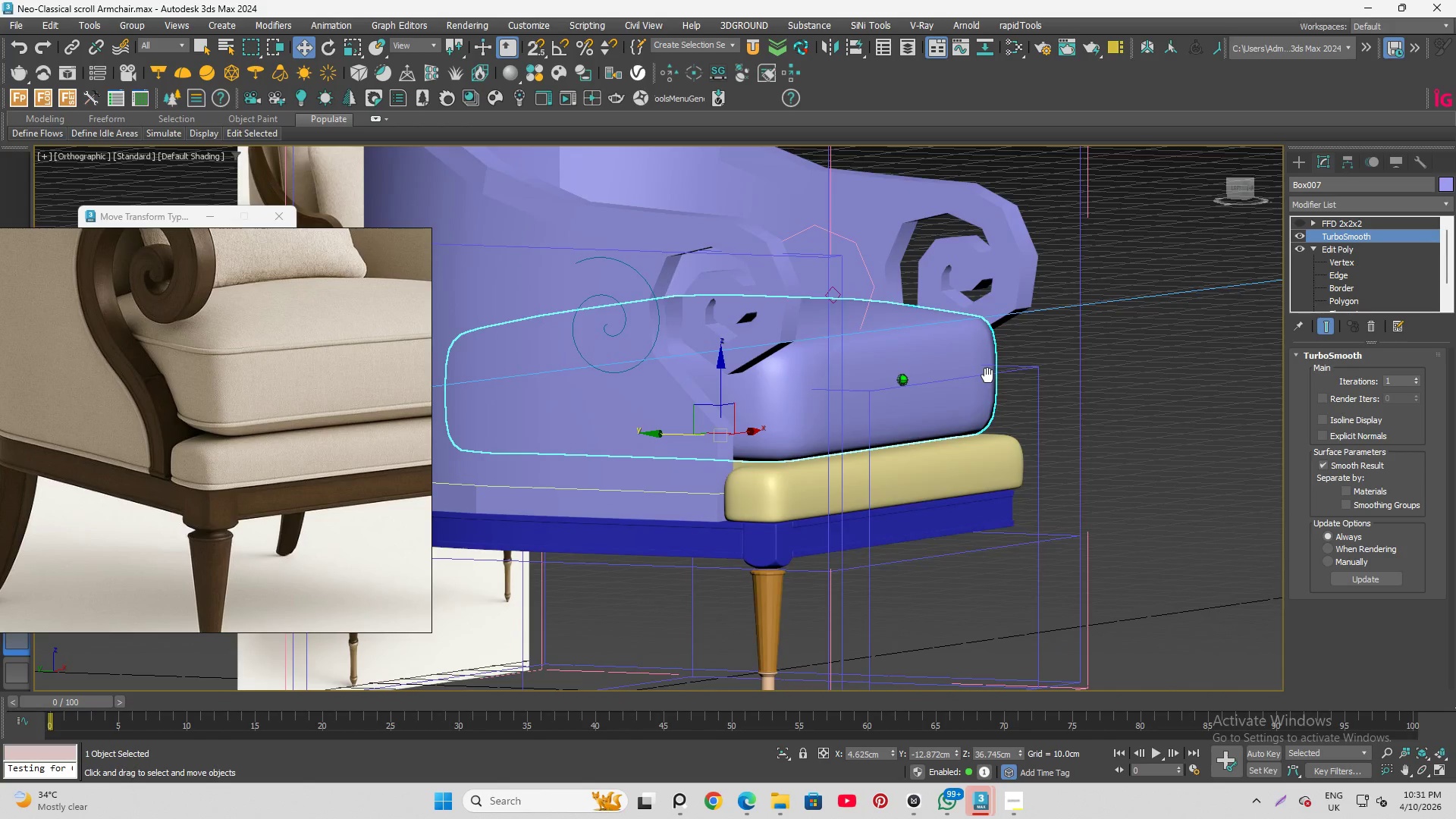 
hold_key(key=AltLeft, duration=1.52)
 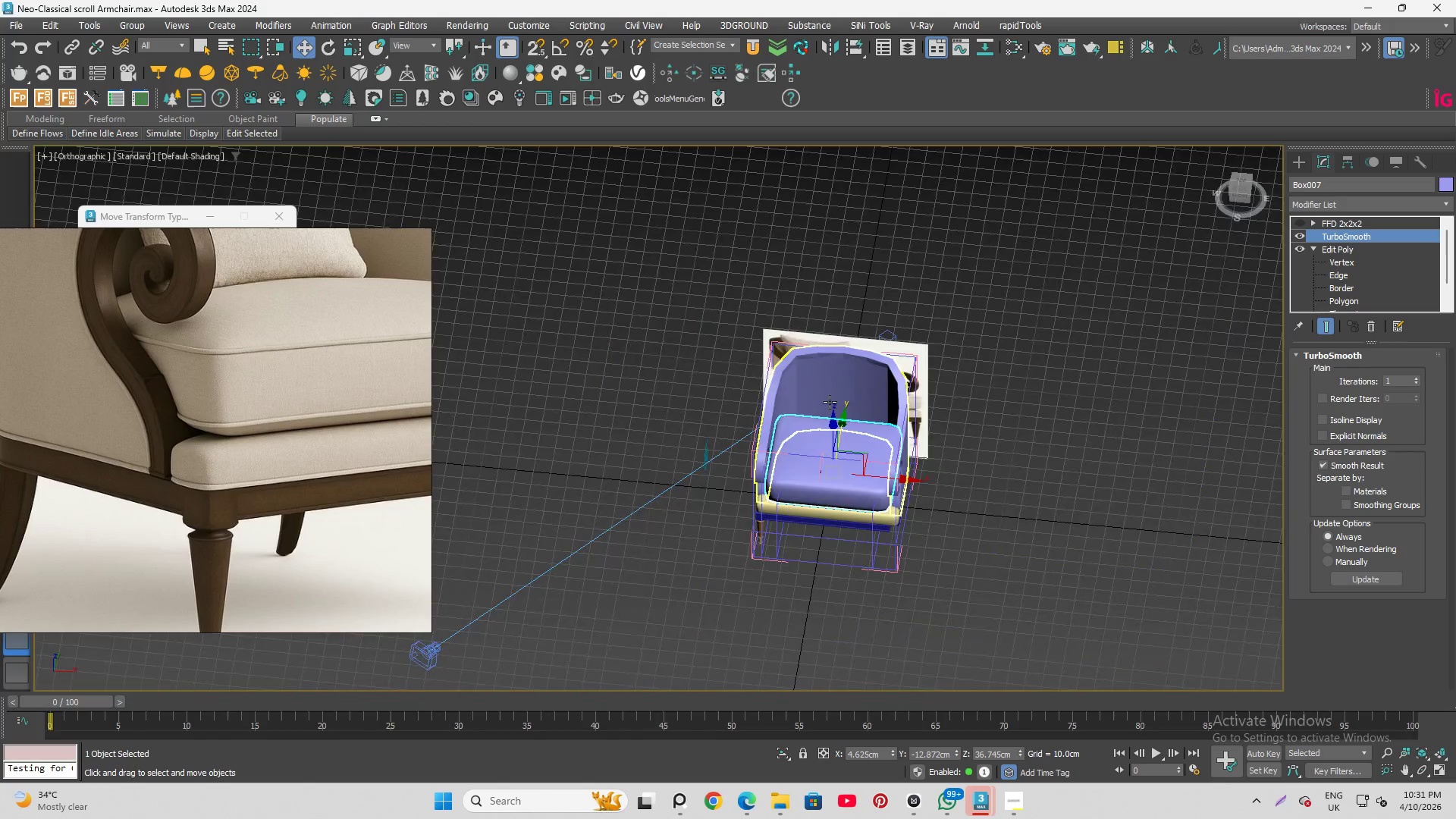 
key(Alt+AltLeft)
 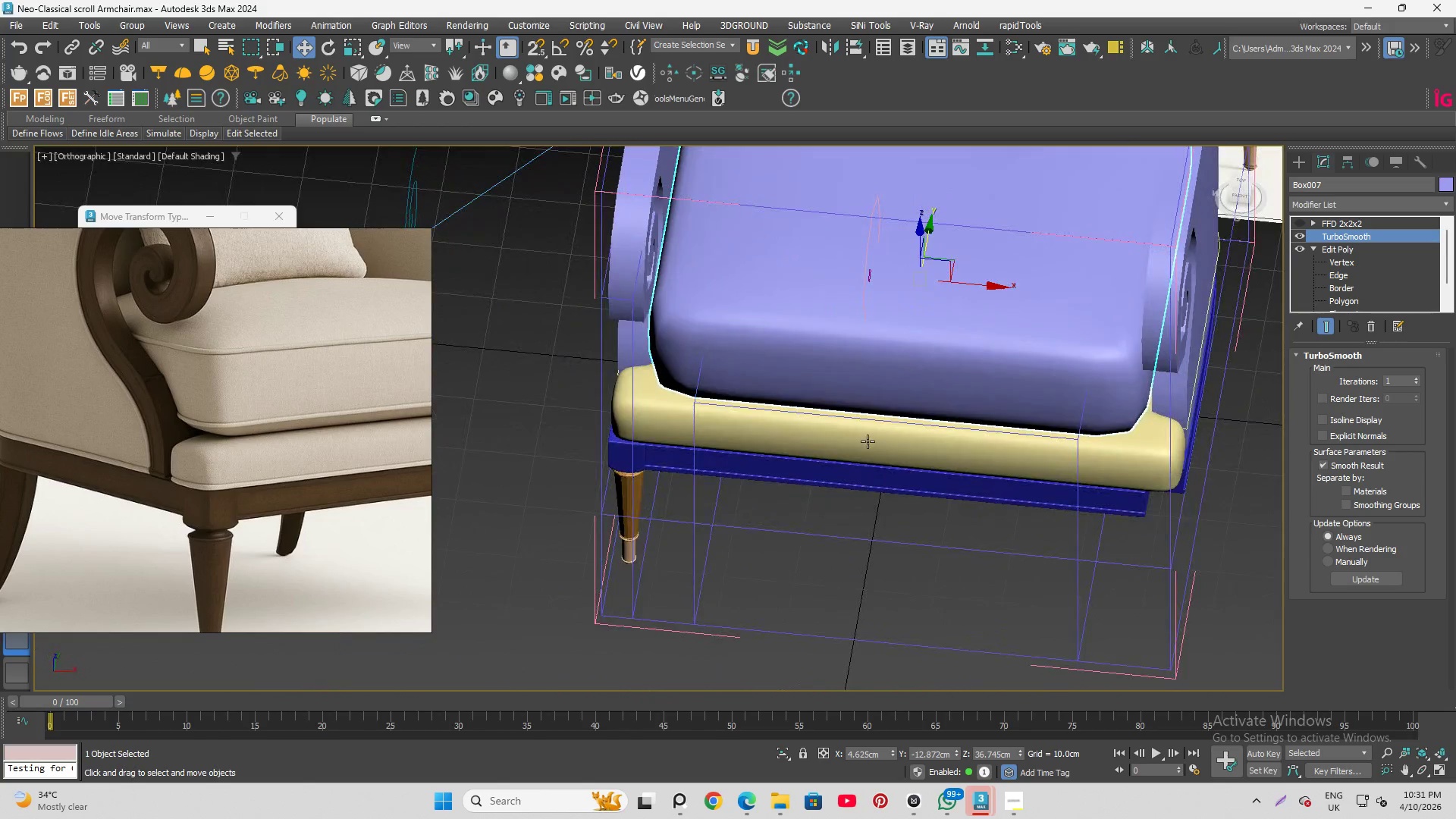 
key(Alt+AltLeft)
 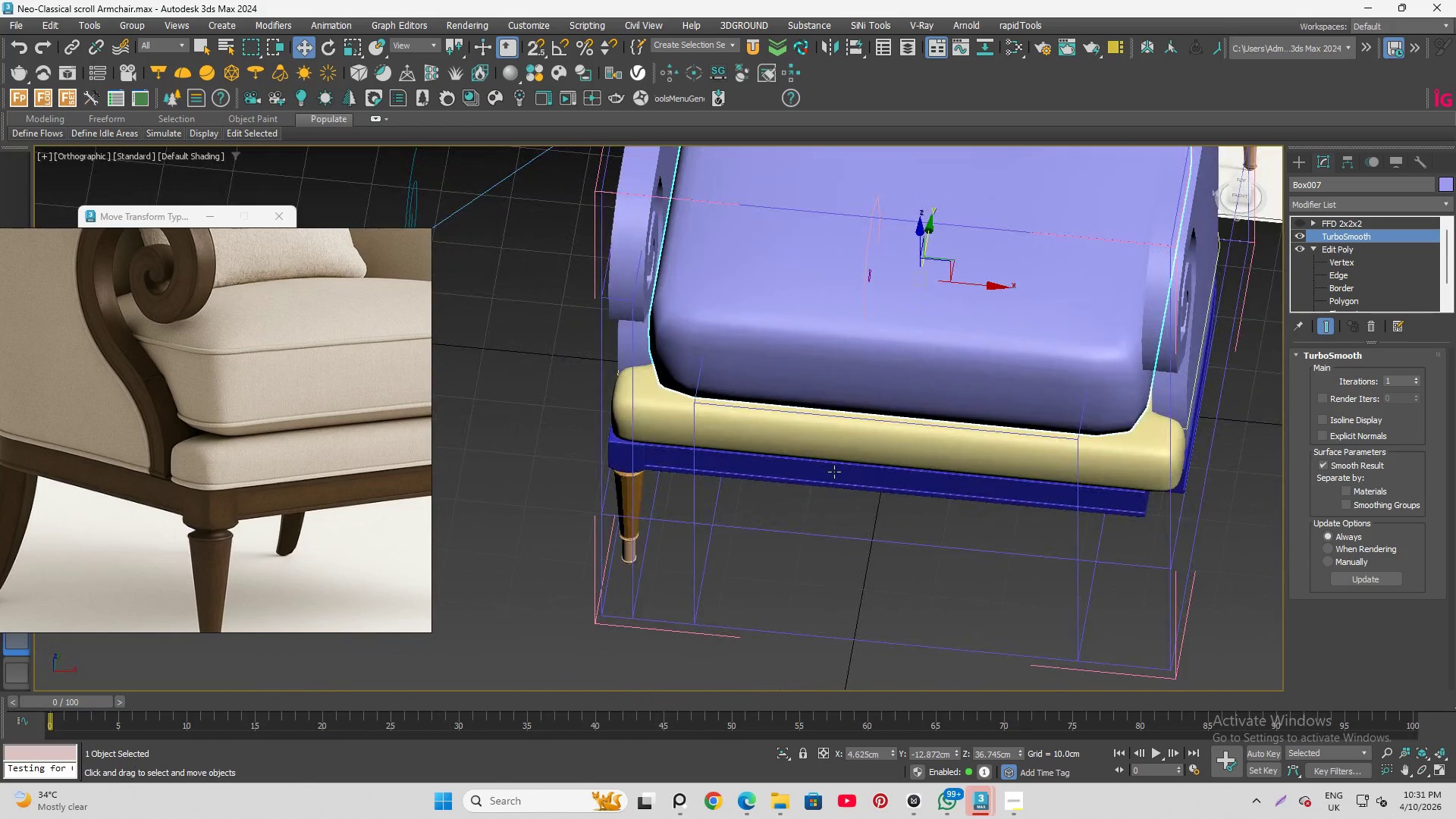 
key(Alt+AltLeft)
 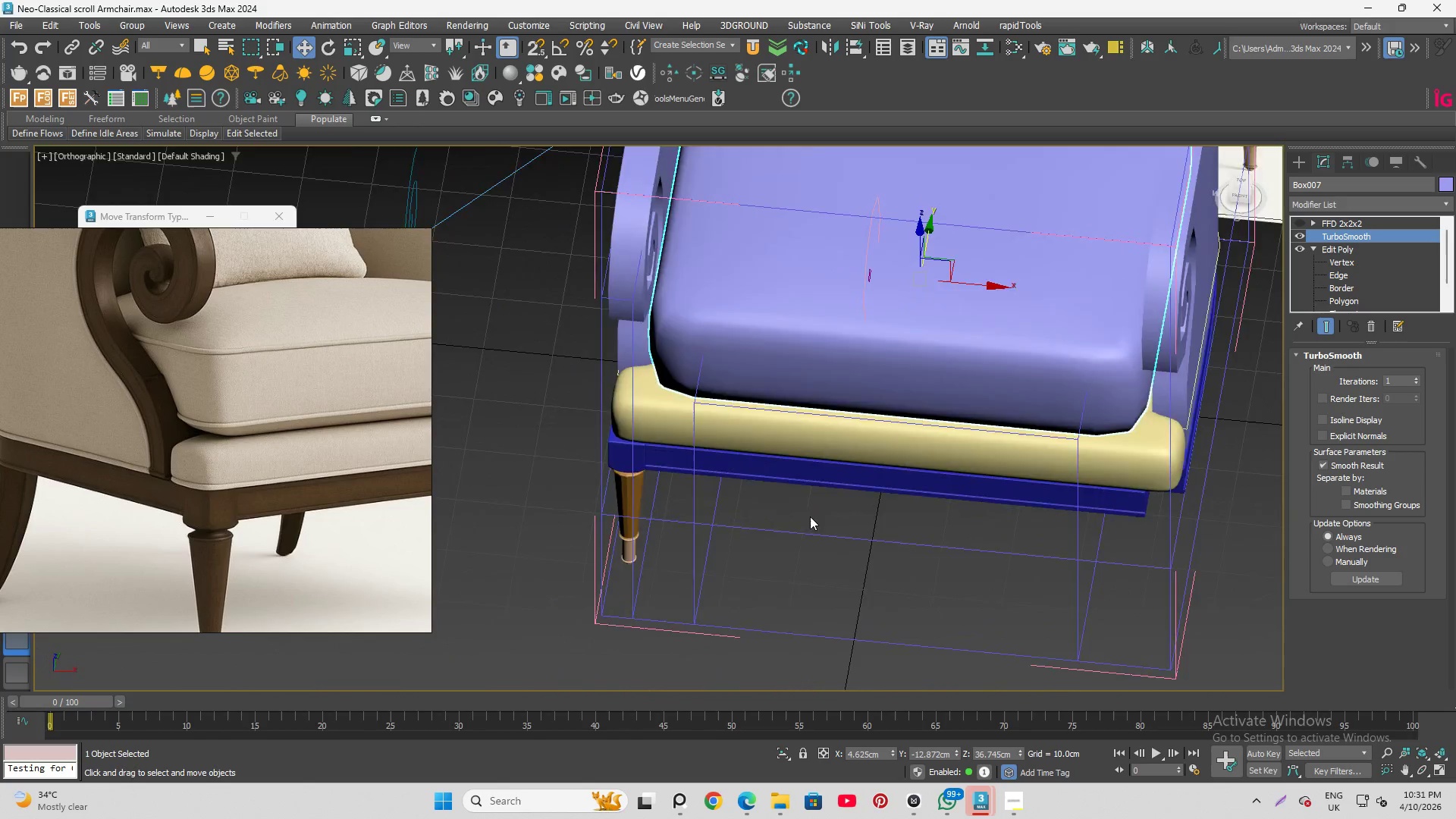 
hold_key(key=AltLeft, duration=1.48)
 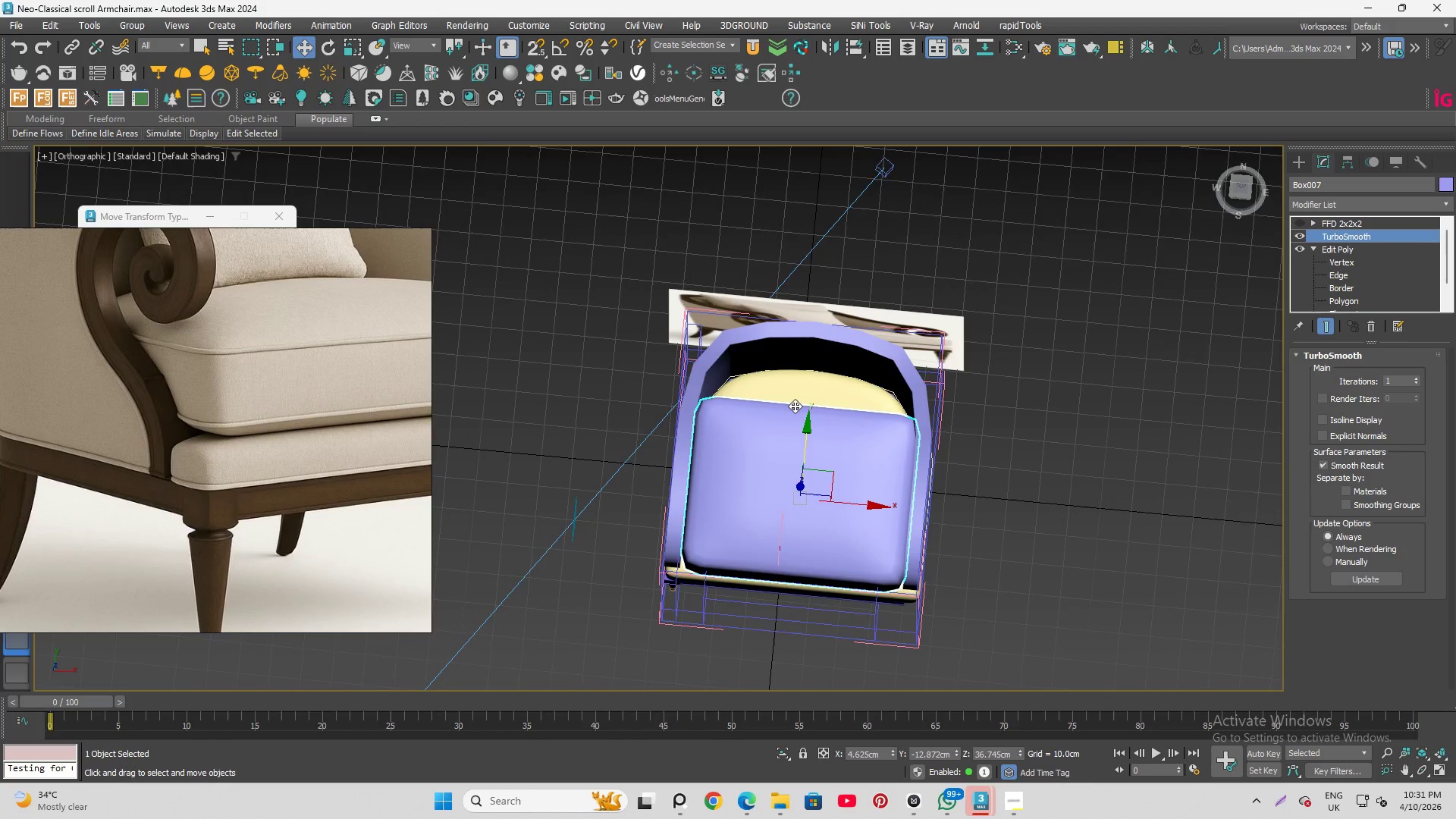 
scroll: coordinate [783, 340], scroll_direction: down, amount: 3.0
 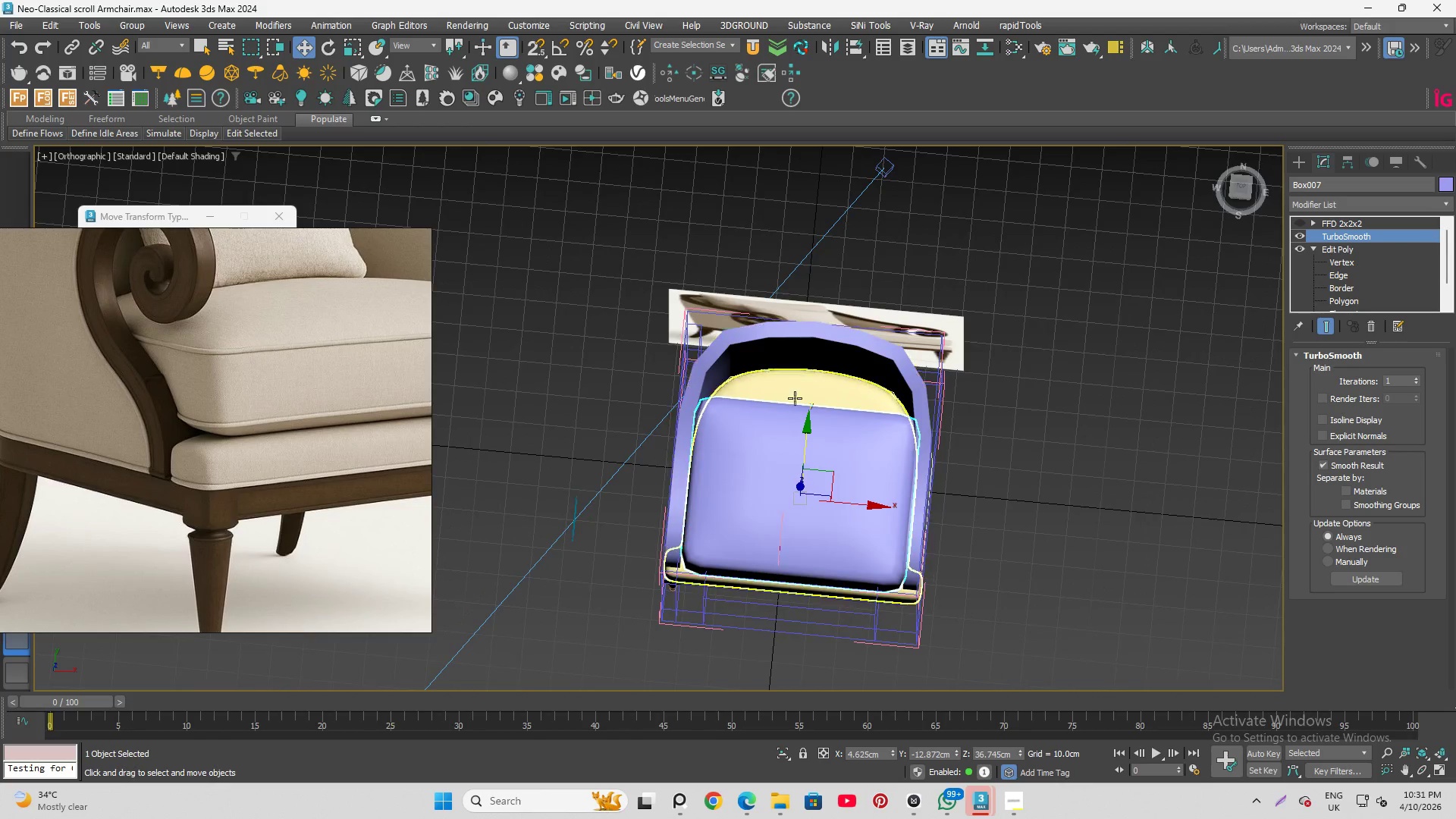 
hold_key(key=AltLeft, duration=1.34)
 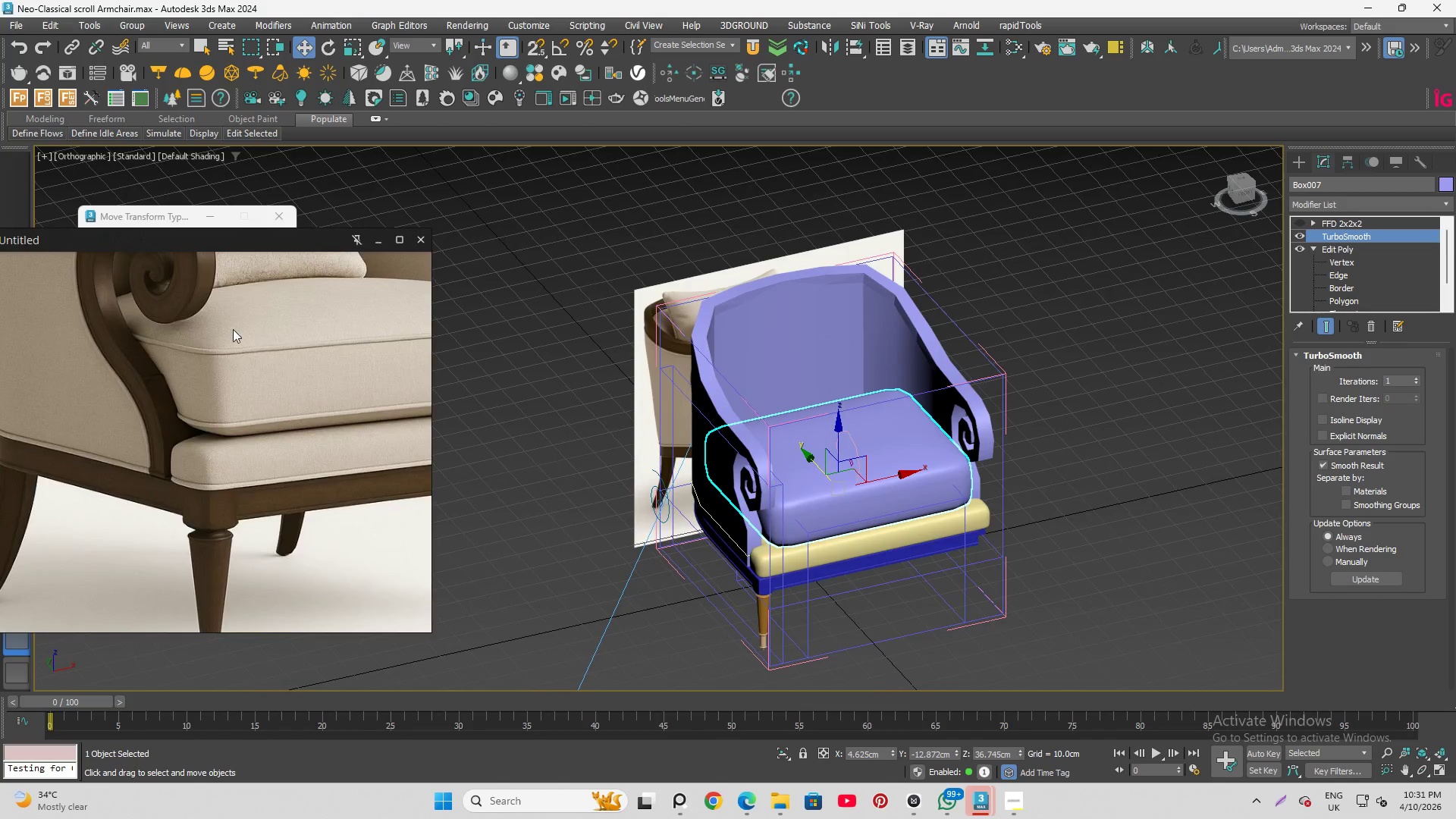 
scroll: coordinate [251, 466], scroll_direction: down, amount: 6.0
 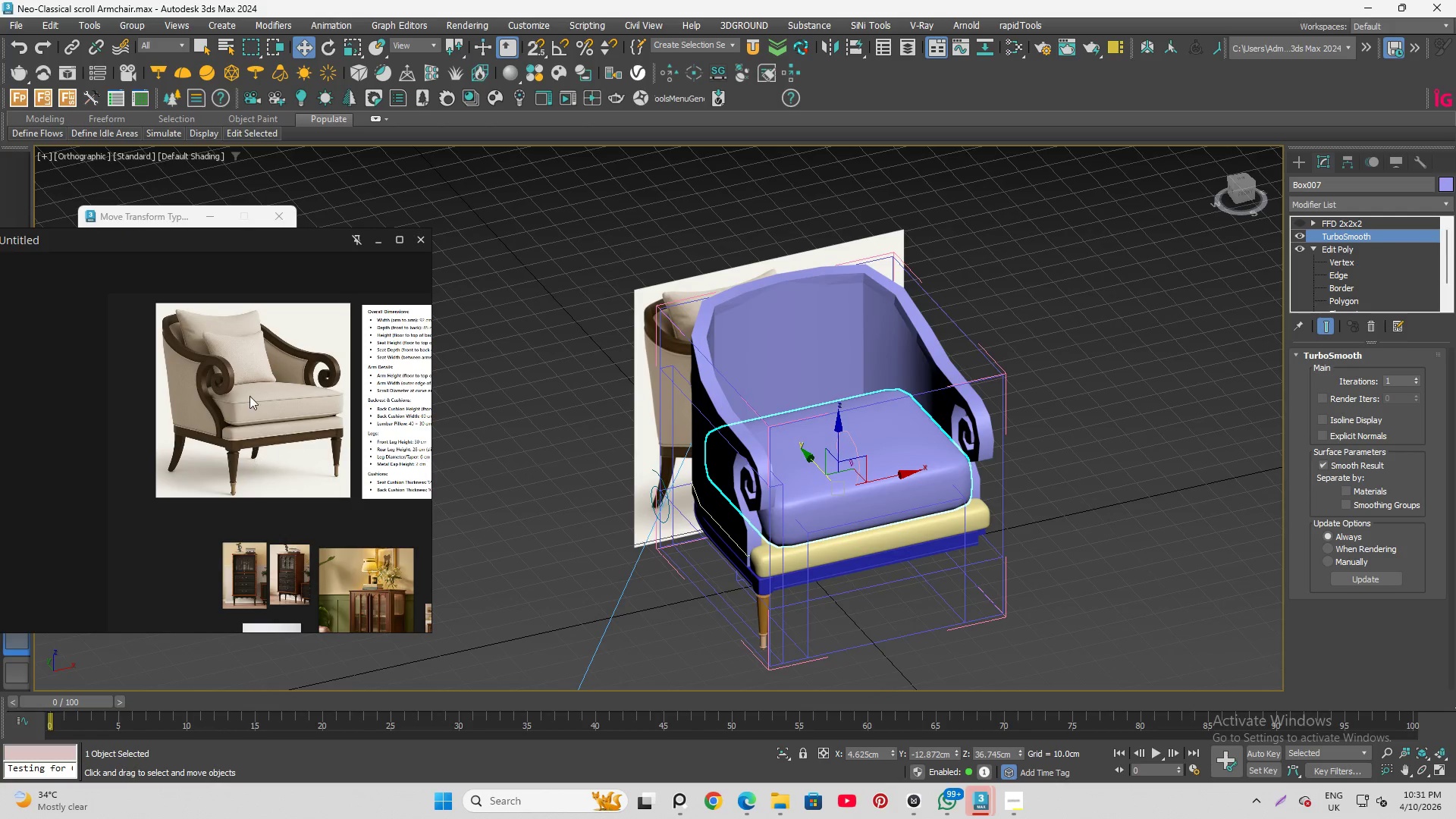 
scroll: coordinate [248, 392], scroll_direction: up, amount: 2.0
 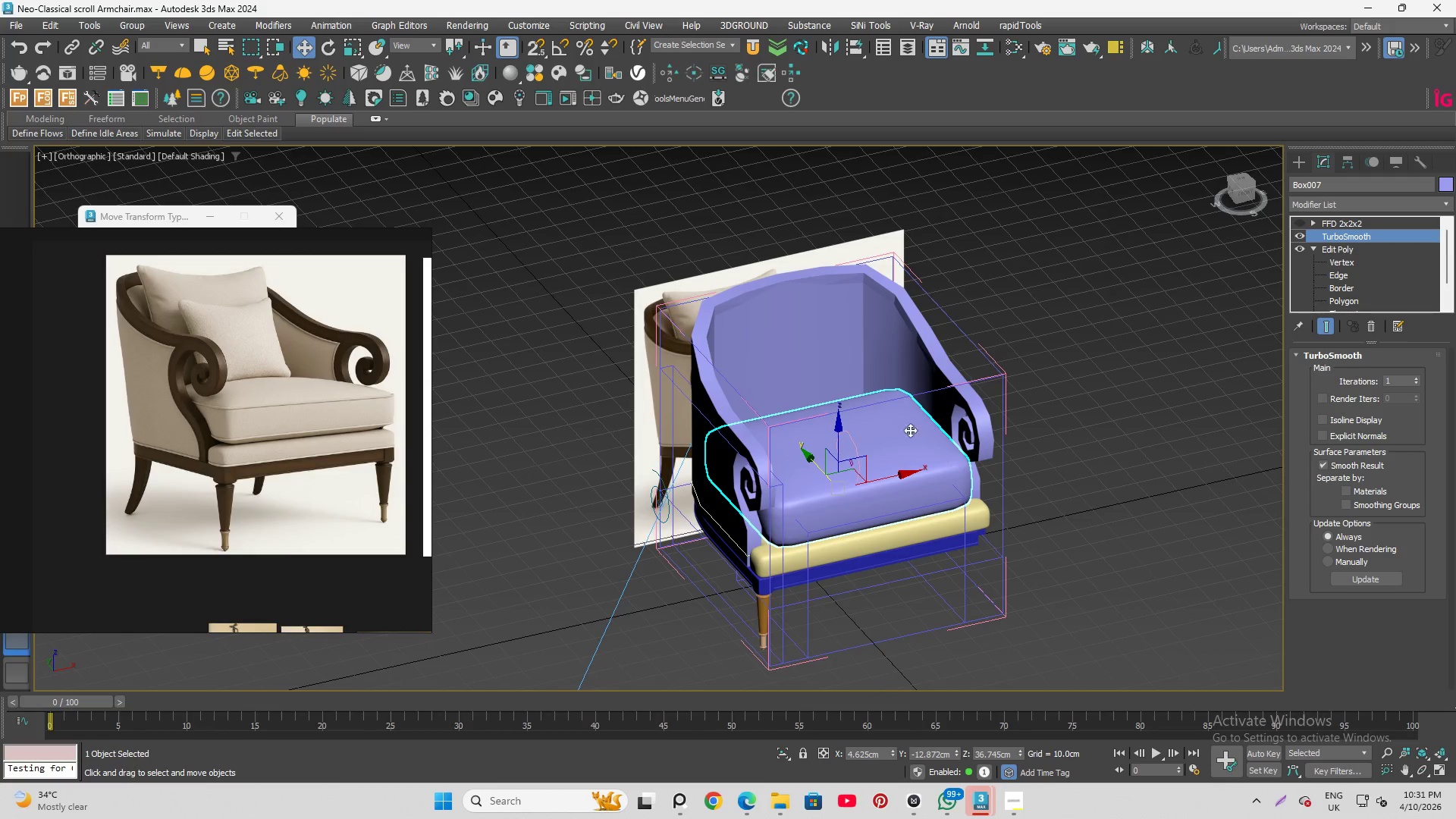 
hold_key(key=AltLeft, duration=1.42)